 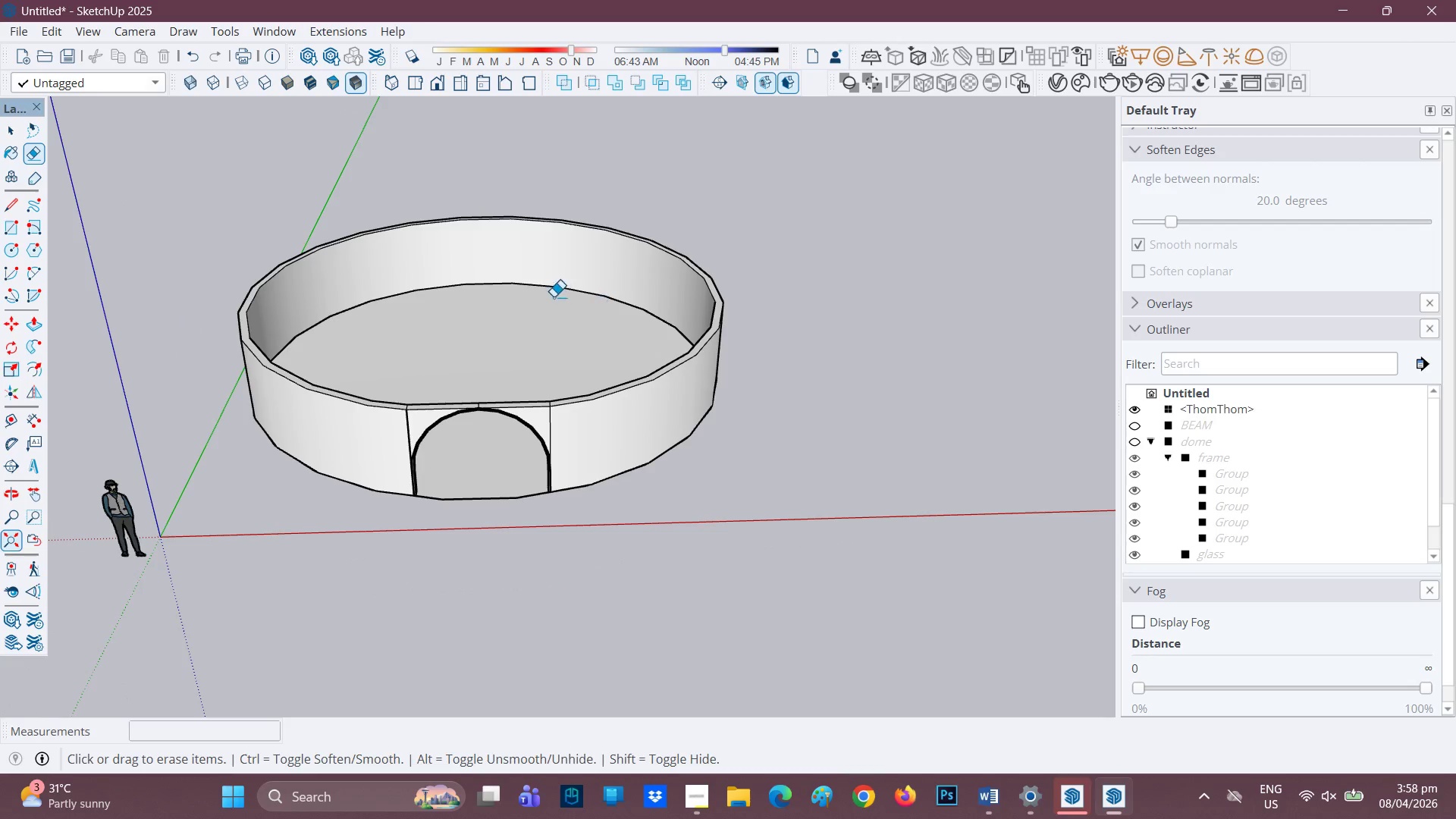 
scroll: coordinate [523, 368], scroll_direction: down, amount: 3.0
 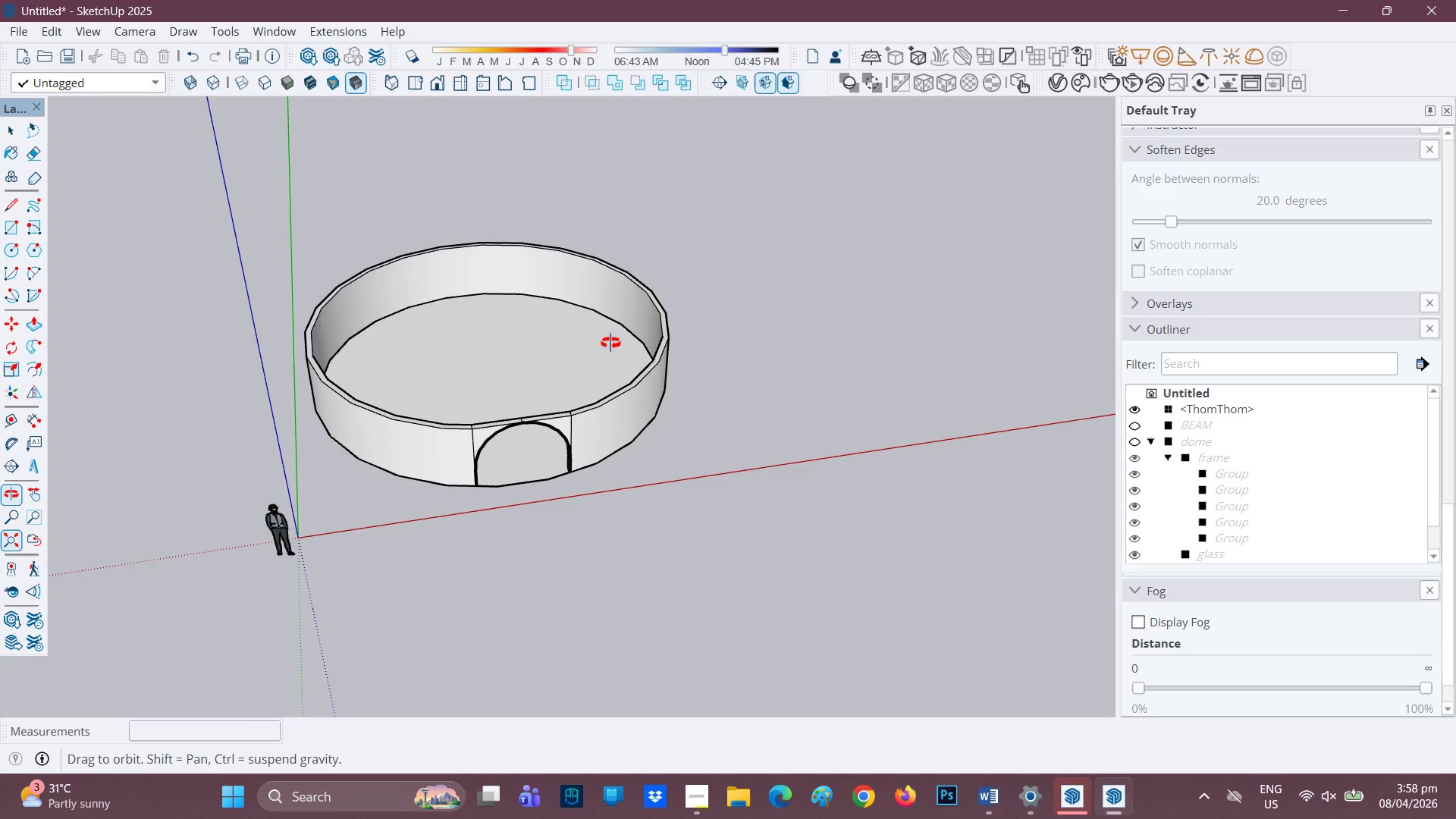 
scroll: coordinate [544, 344], scroll_direction: up, amount: 2.0
 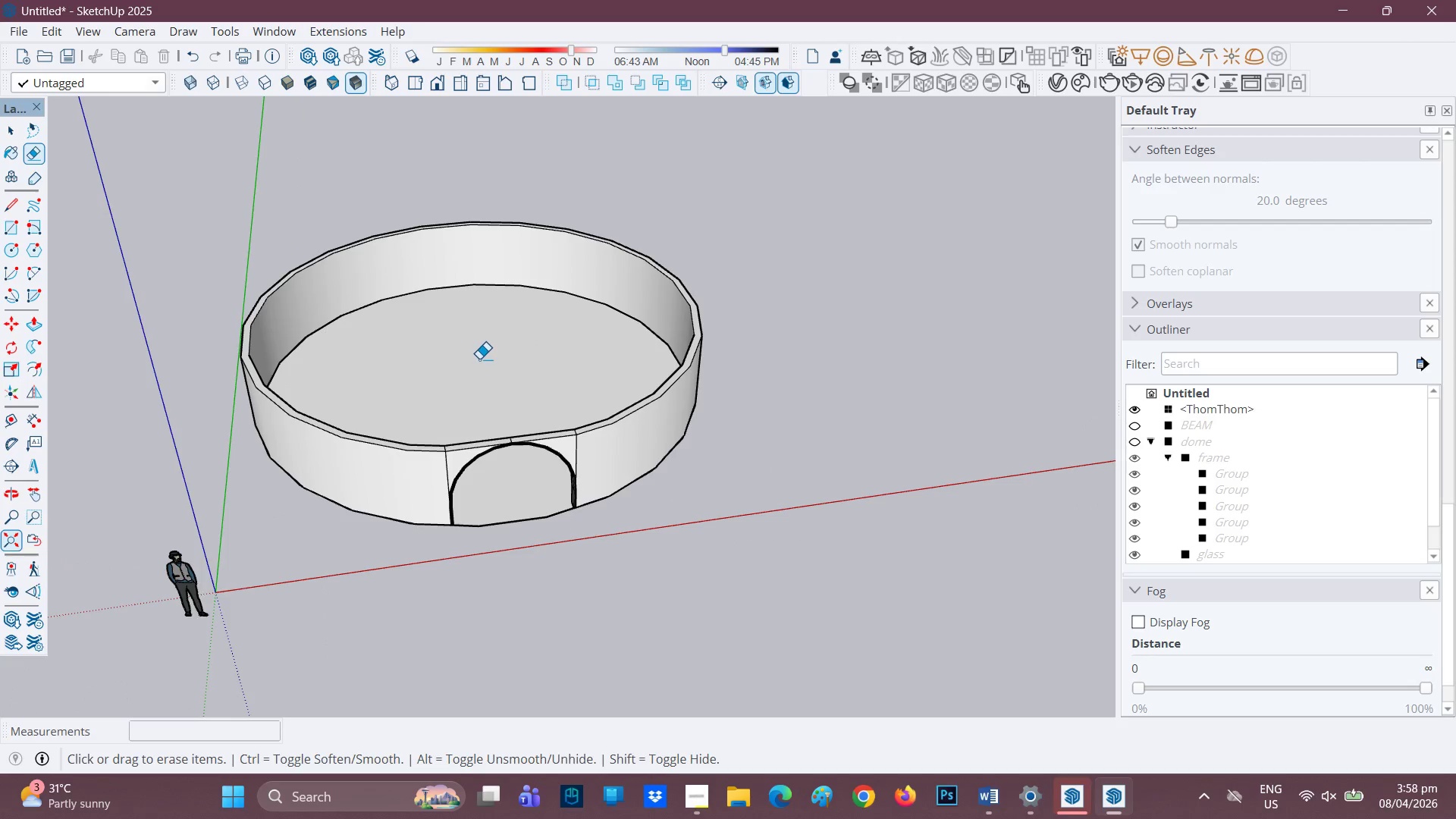 
key(Space)
 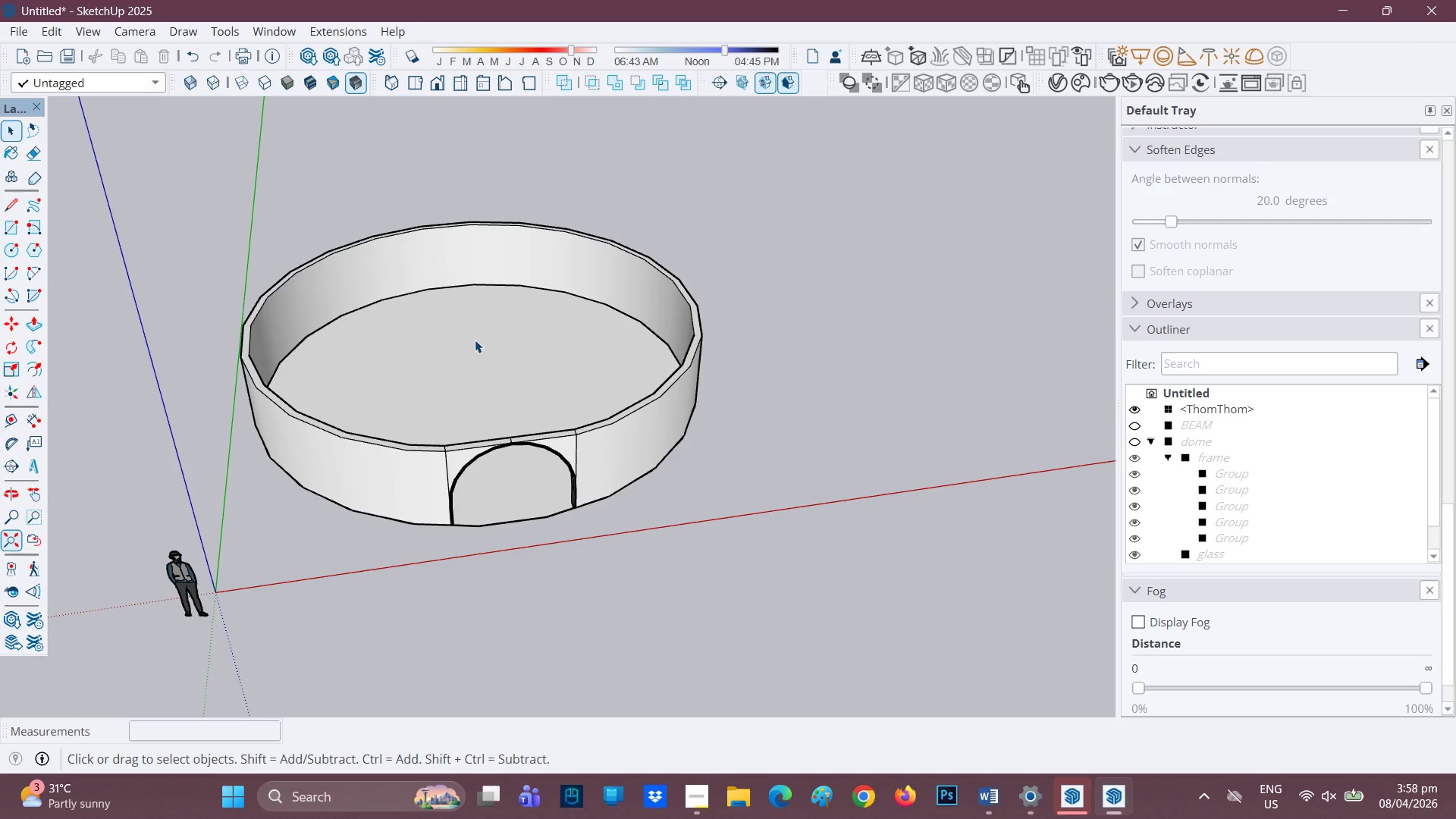 
double_click([475, 340])
 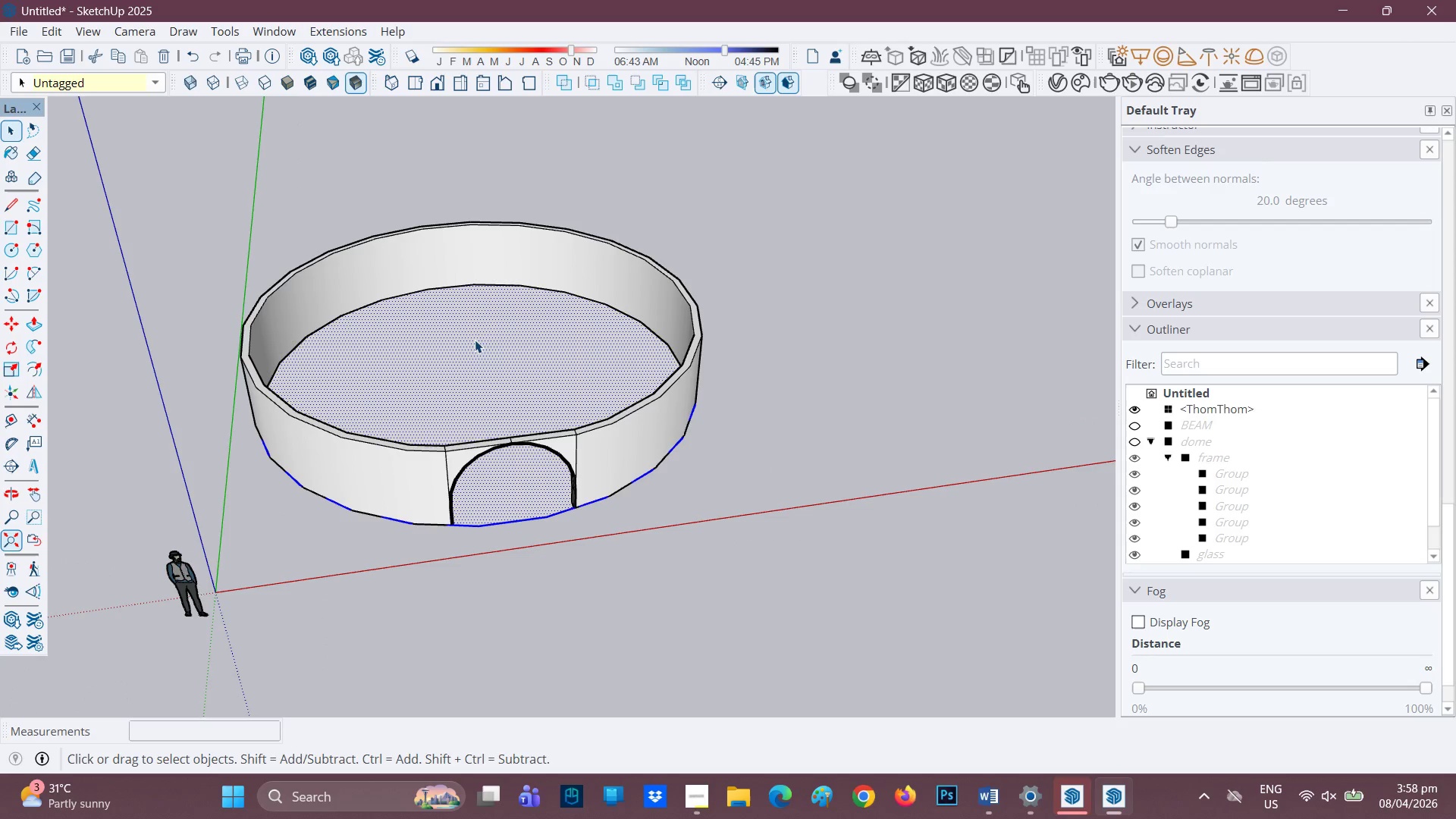 
right_click([475, 340])
 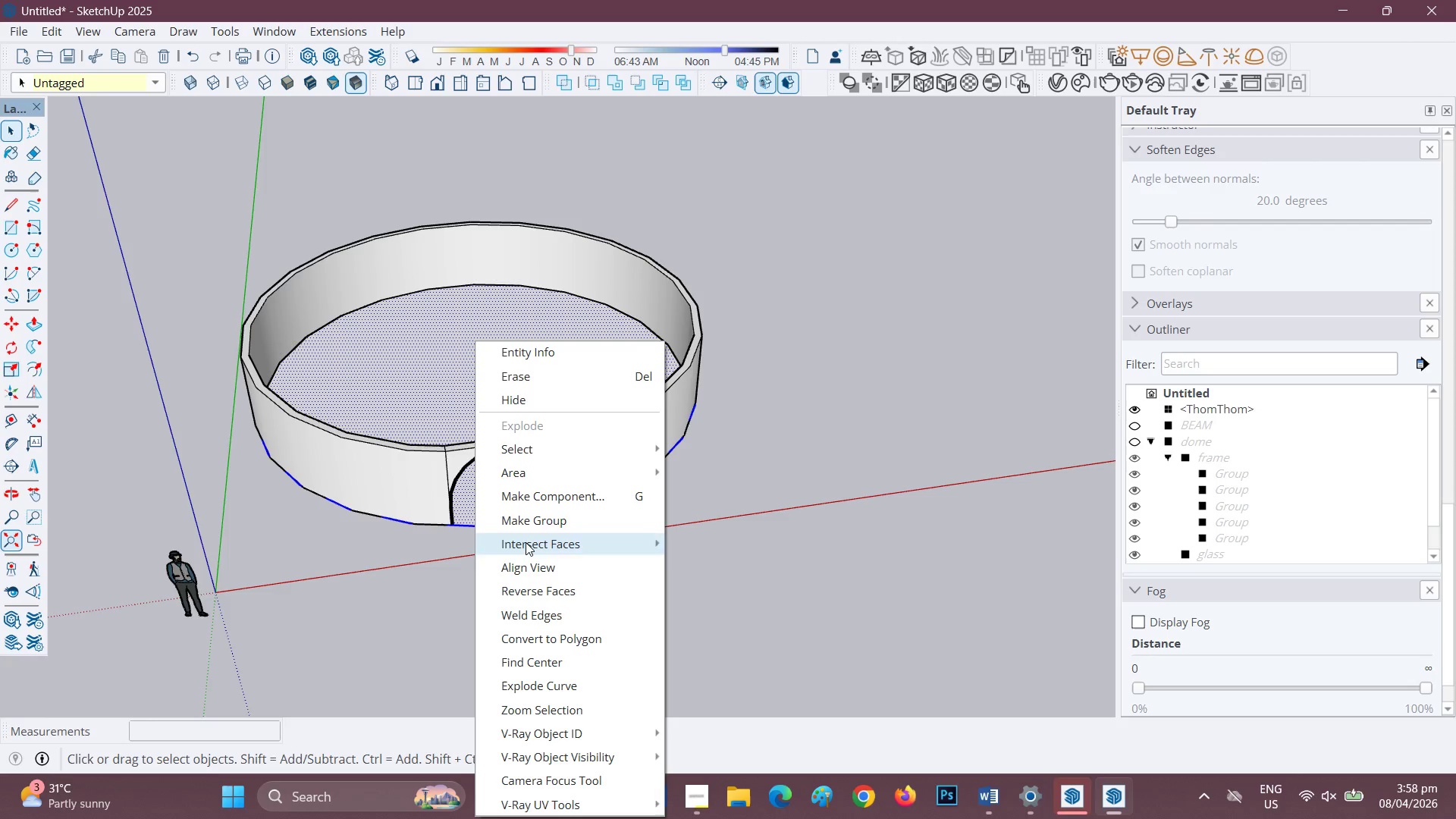 
left_click([555, 520])
 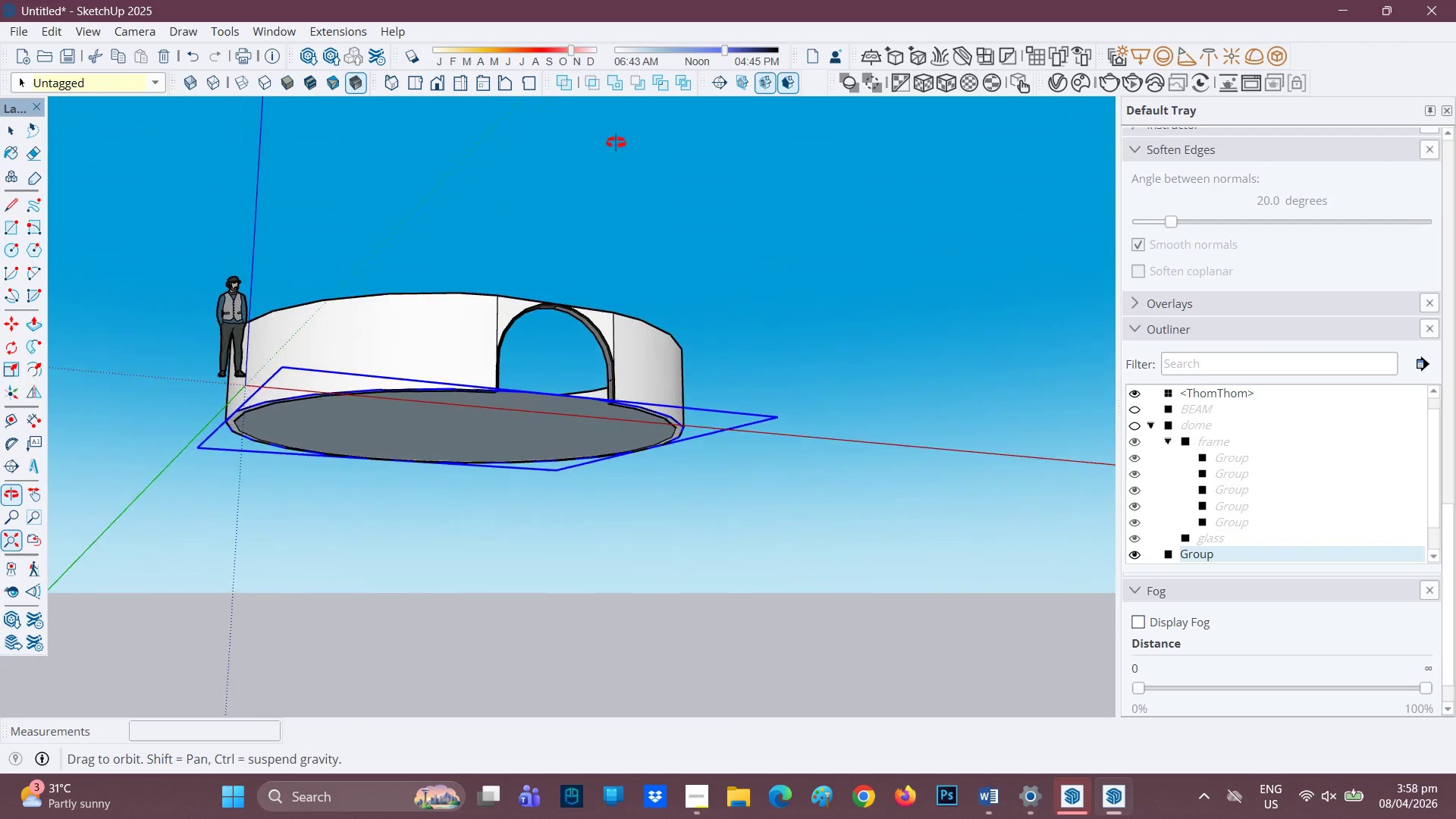 
wait(5.23)
 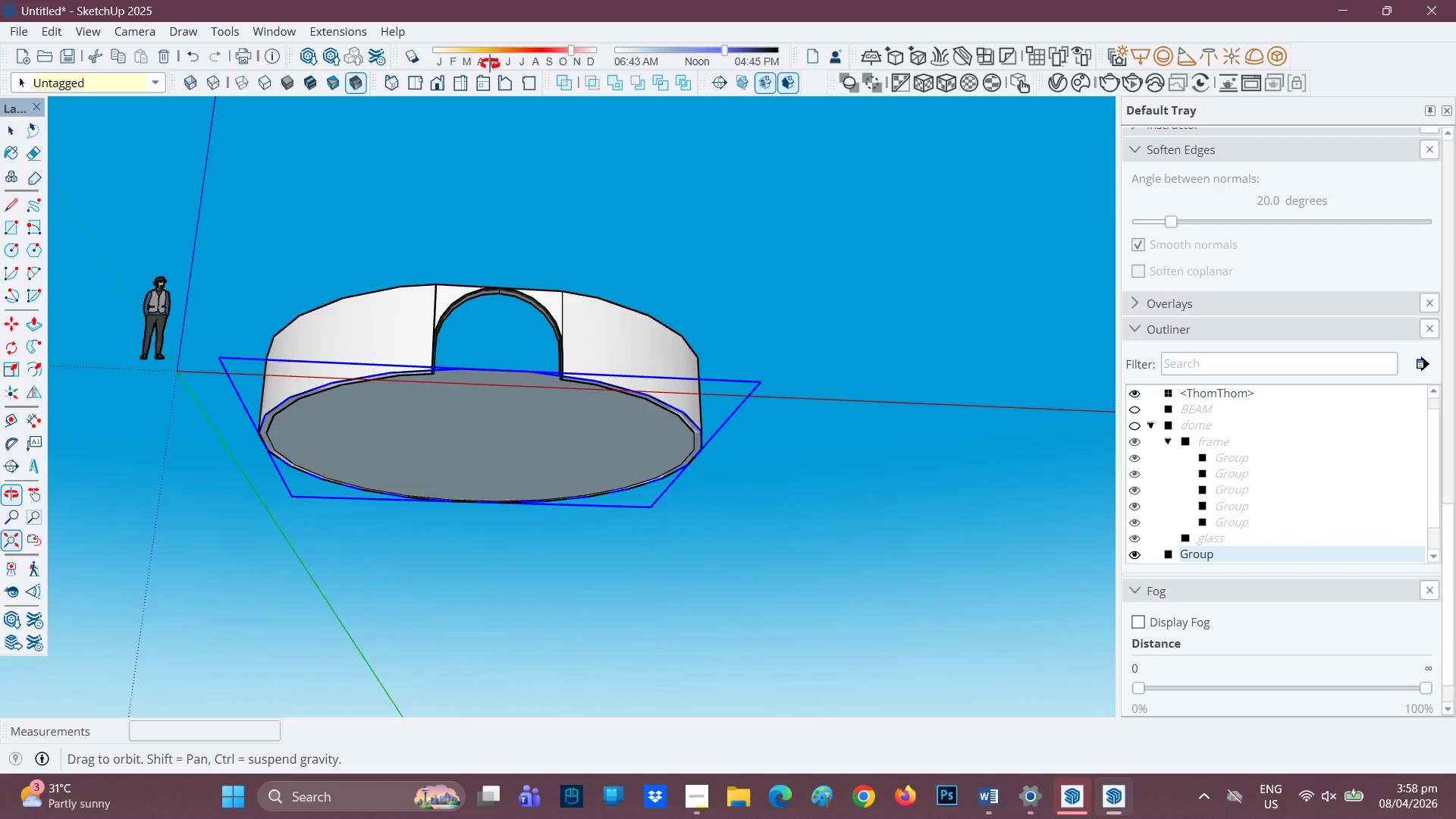 
scroll: coordinate [424, 388], scroll_direction: up, amount: 2.0
 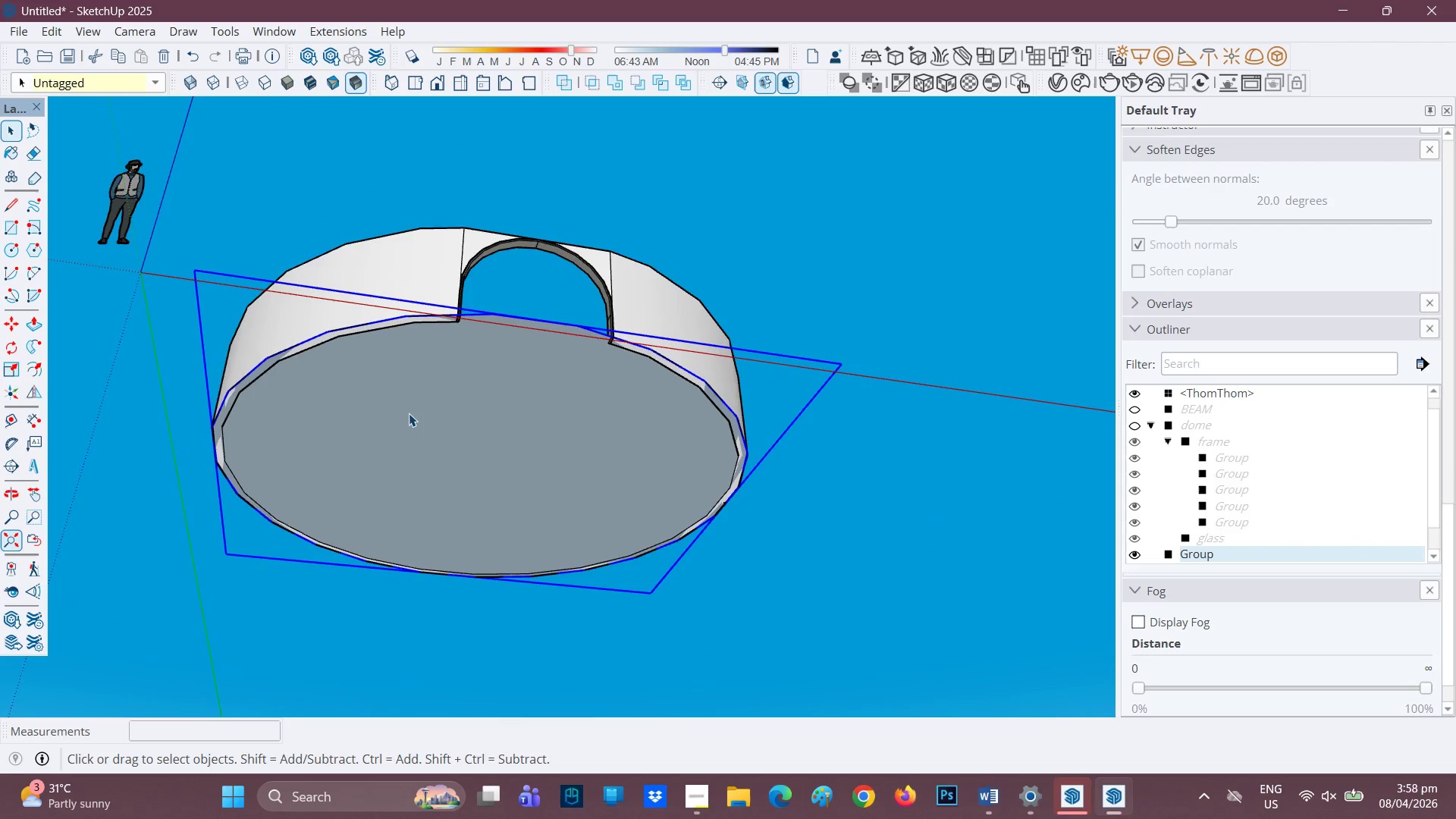 
key(P)
 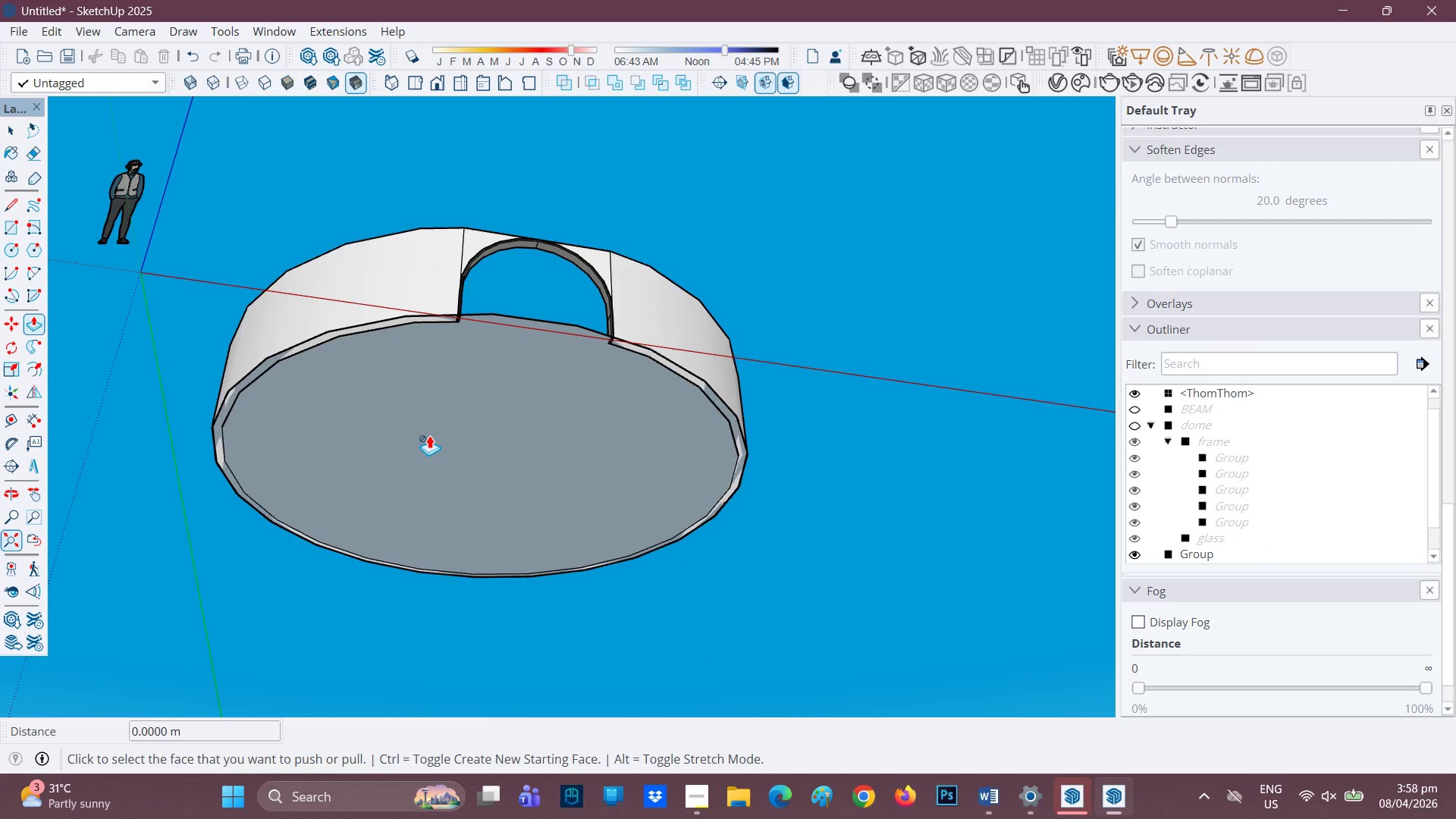 
left_click([429, 435])
 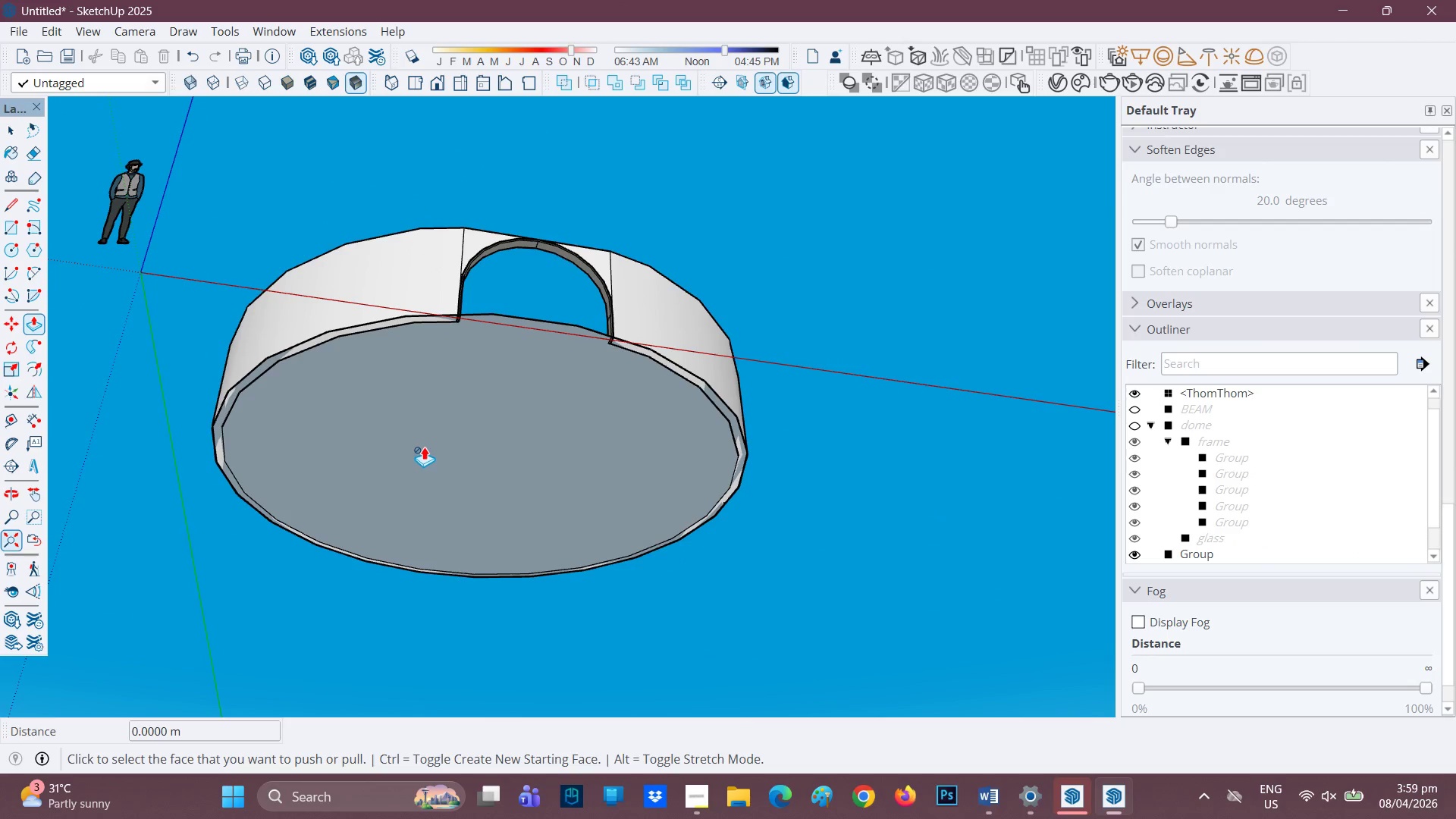 
left_click([428, 435])
 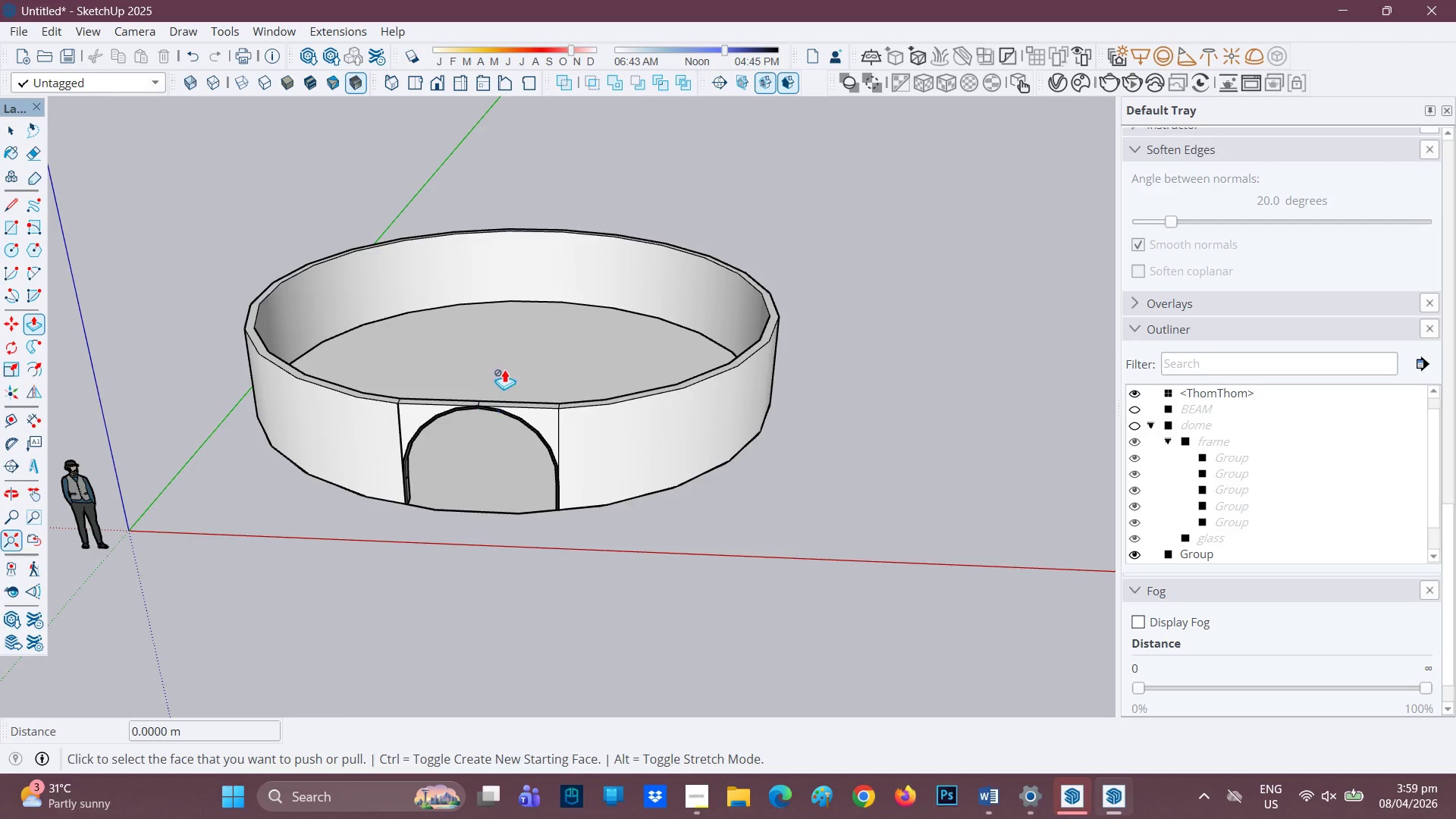 
scroll: coordinate [492, 488], scroll_direction: up, amount: 1.0
 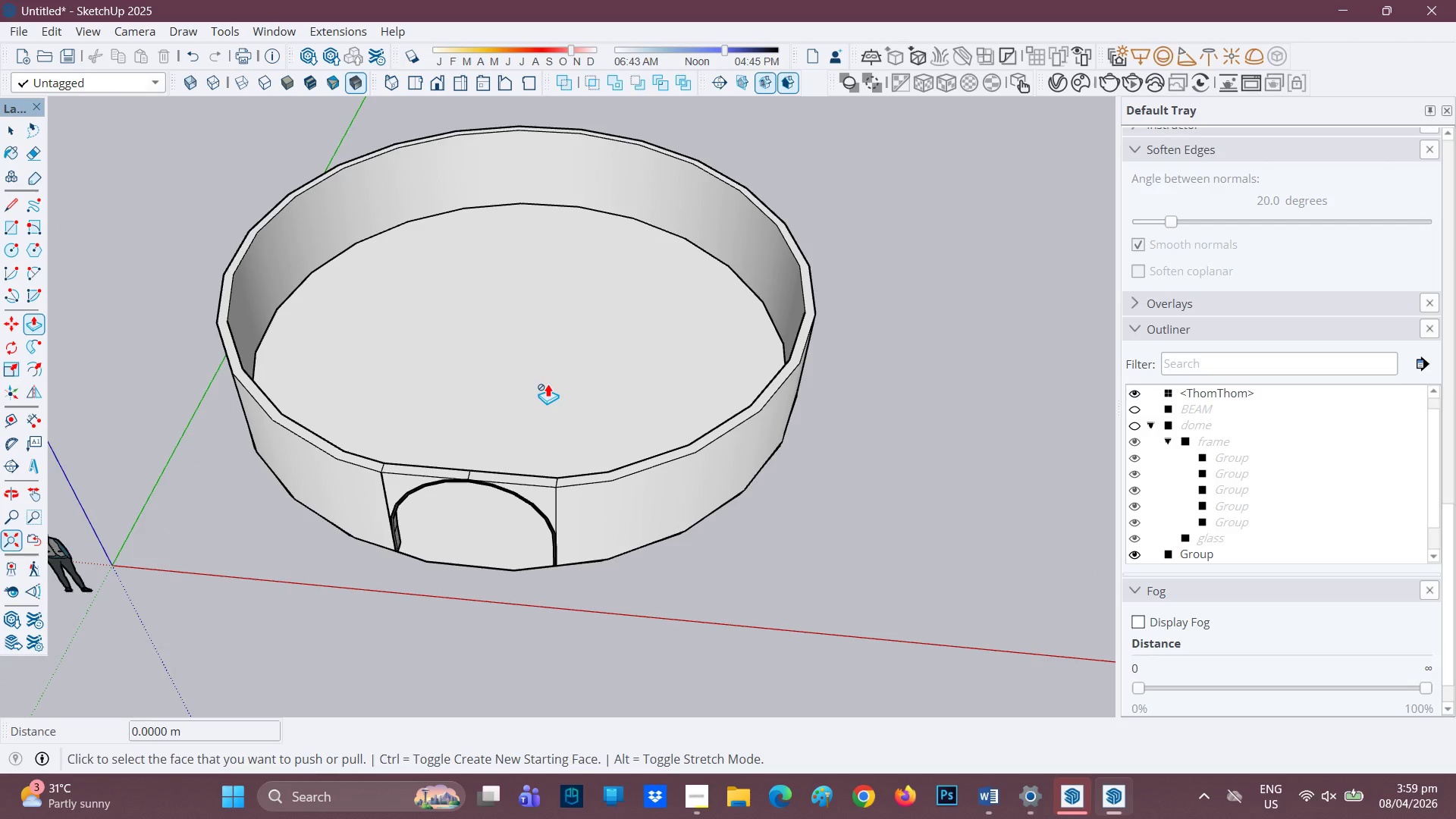 
key(P)
 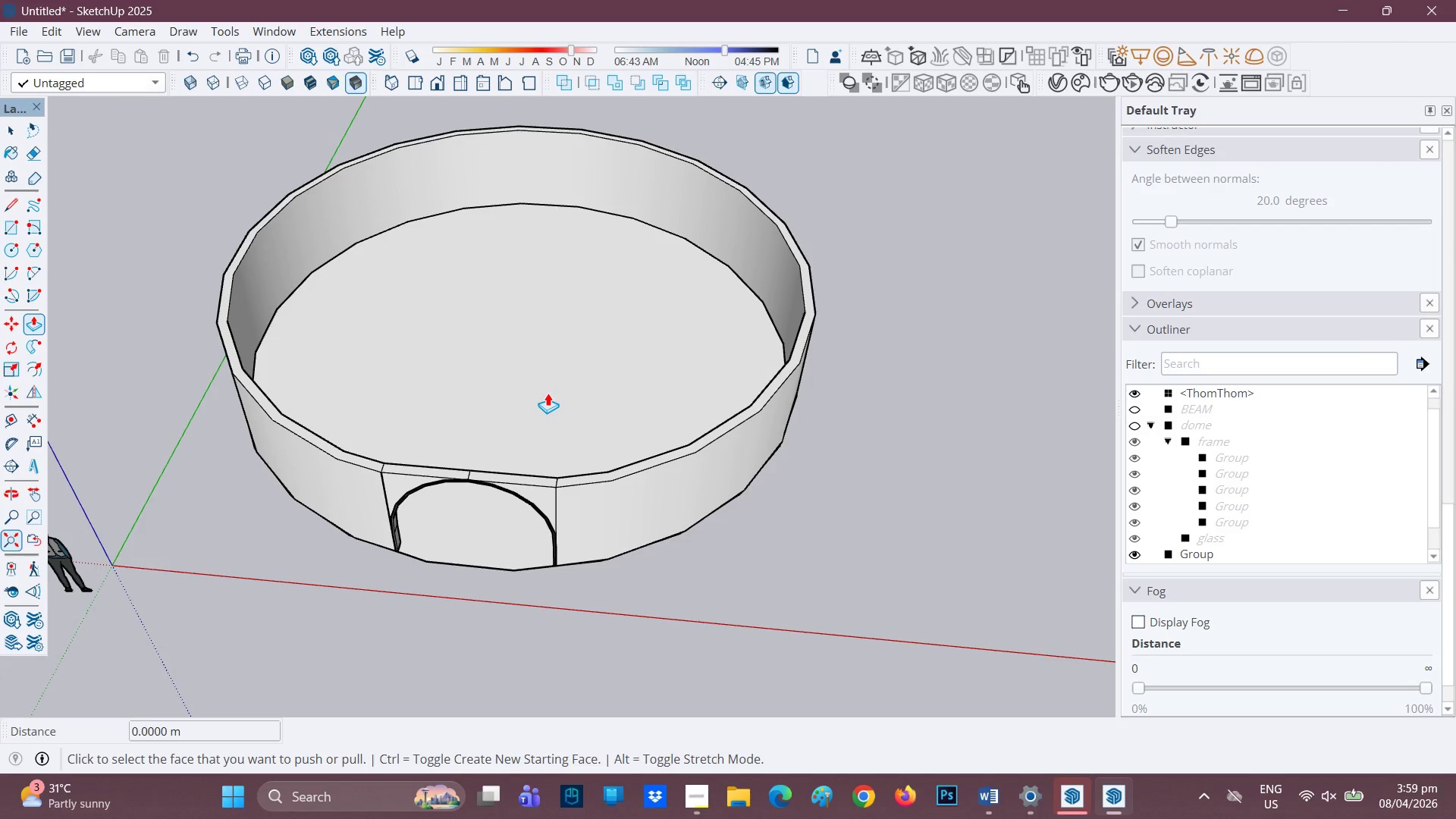 
left_click([548, 393])
 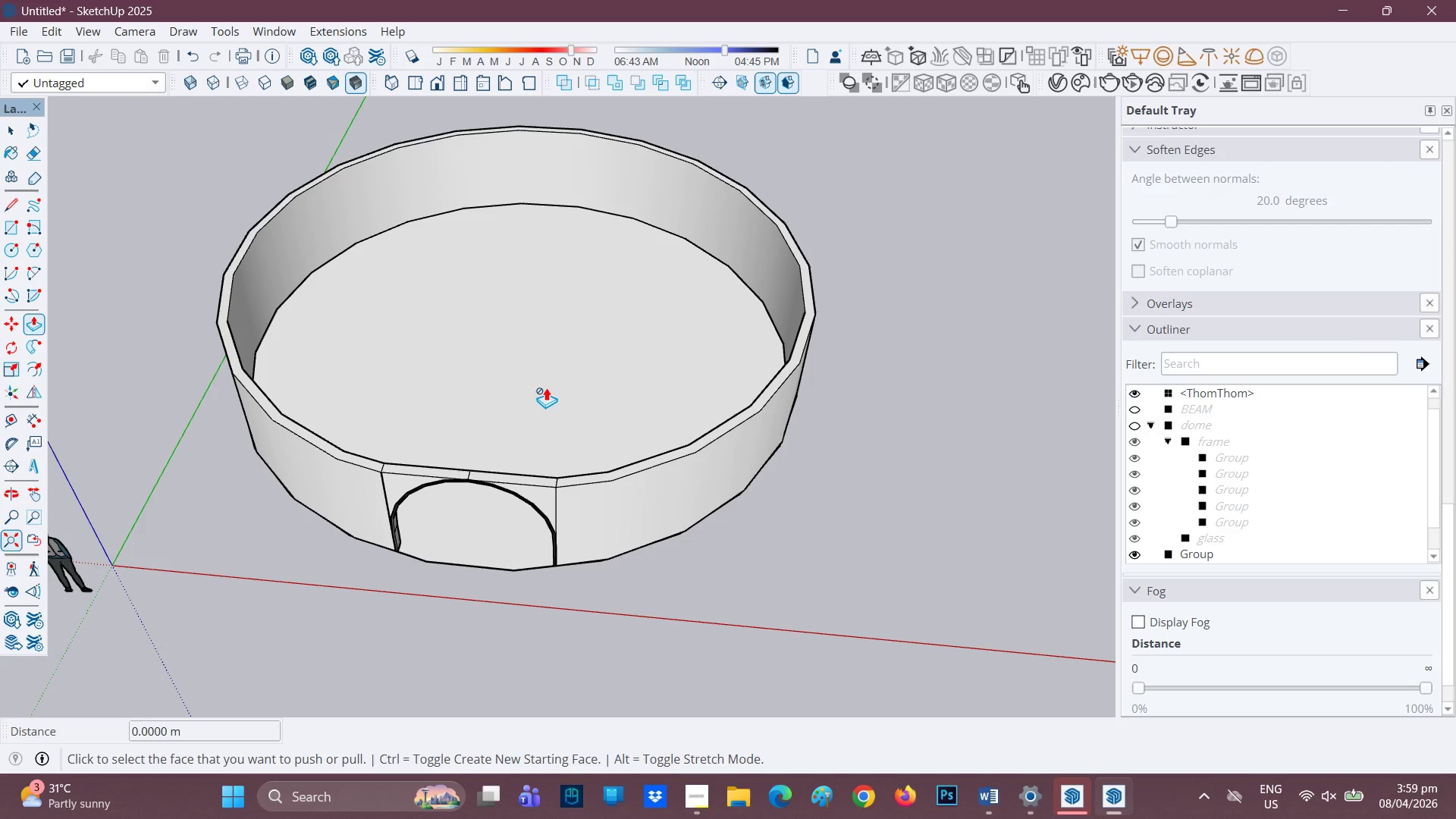 
key(Space)
 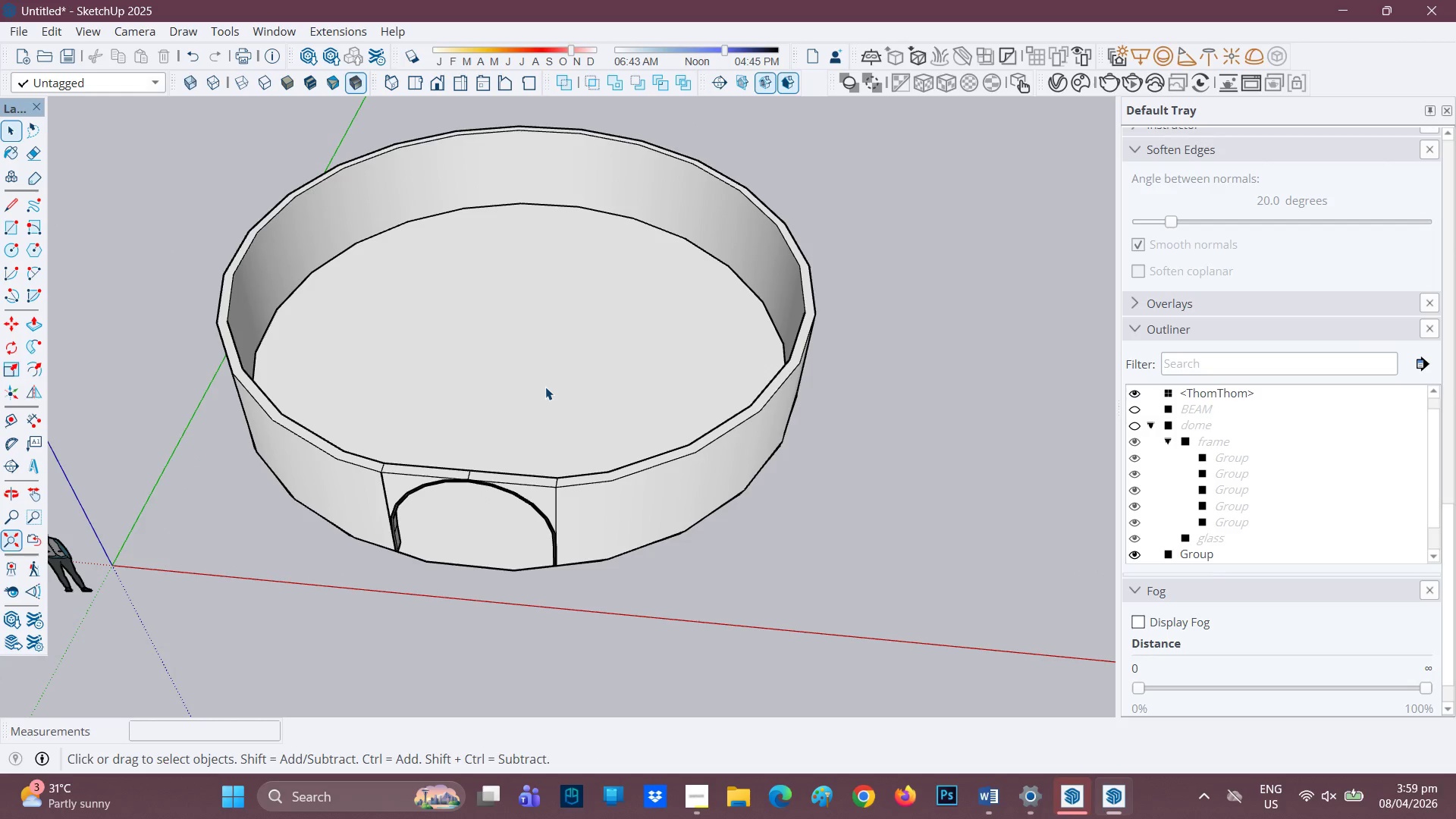 
double_click([545, 387])
 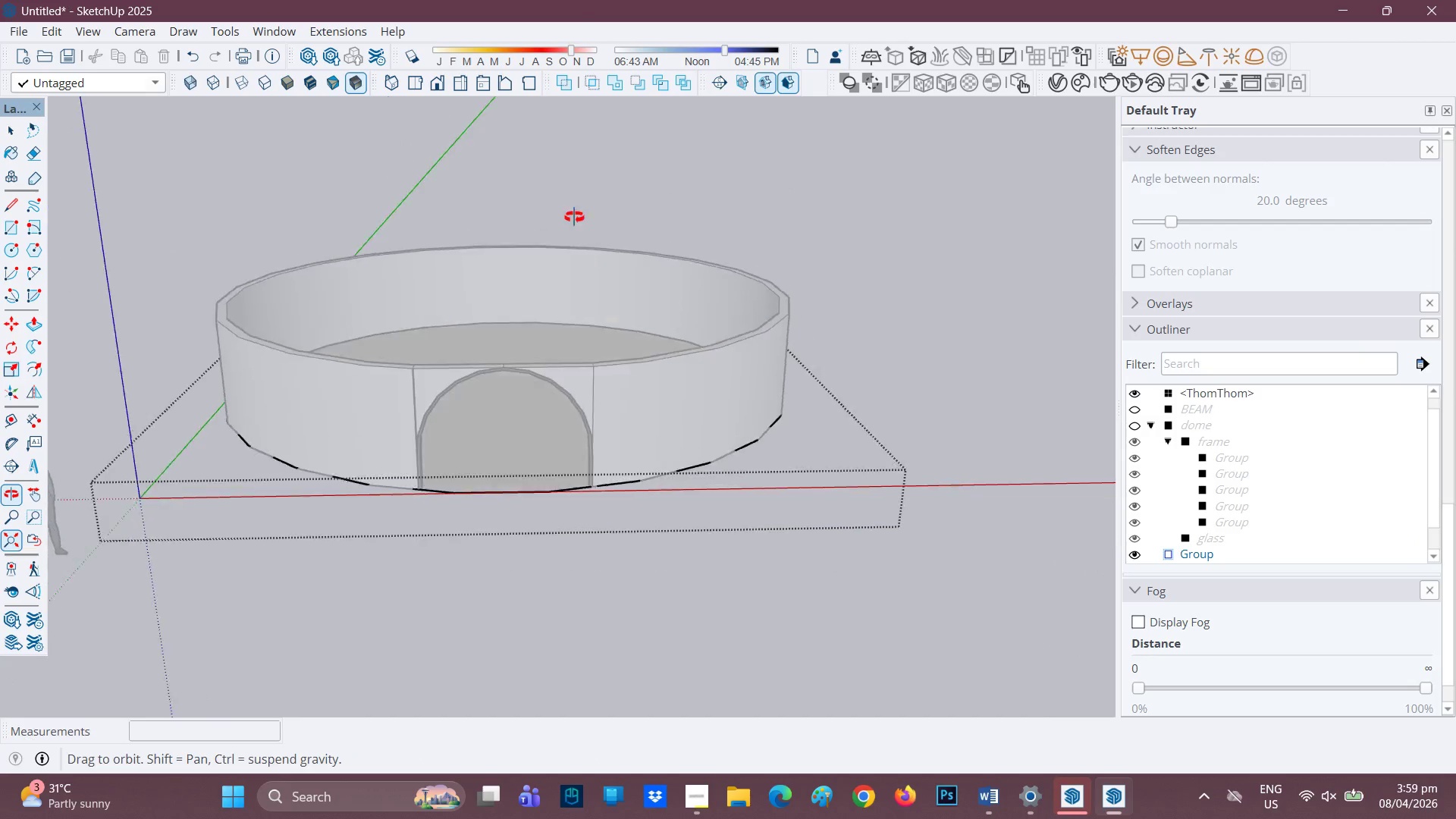 
scroll: coordinate [581, 479], scroll_direction: up, amount: 3.0
 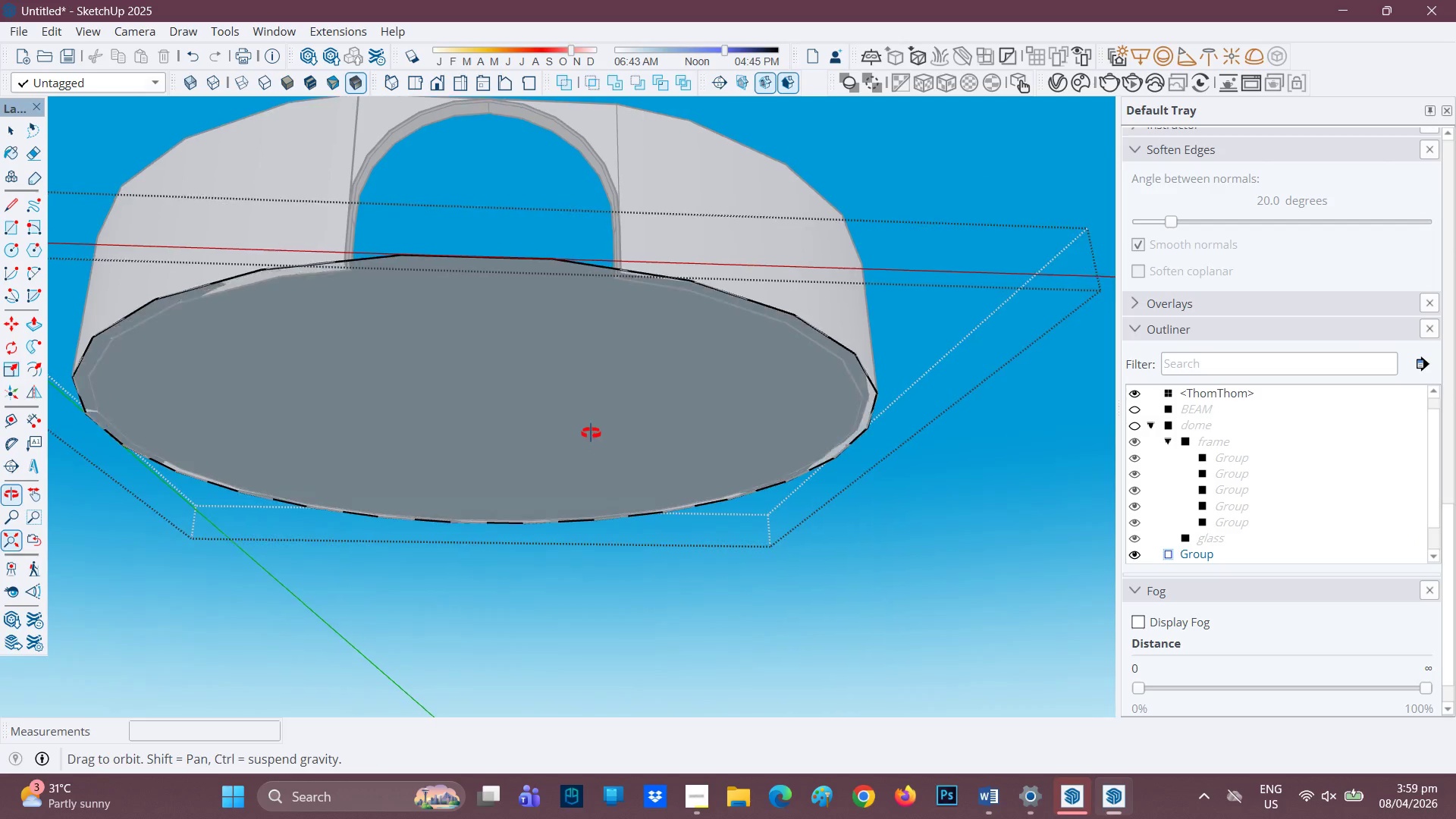 
key(P)
 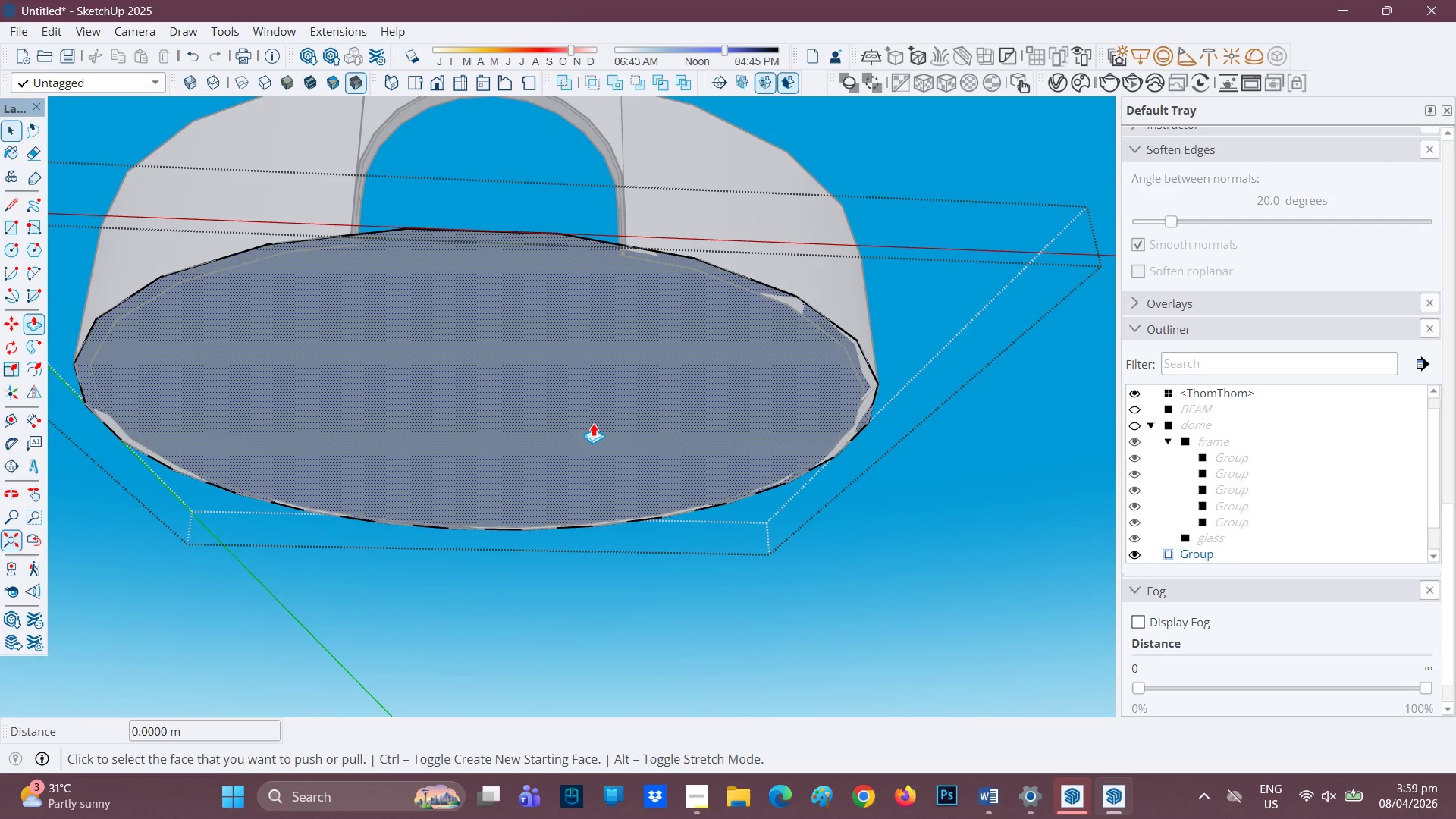 
left_click([593, 423])
 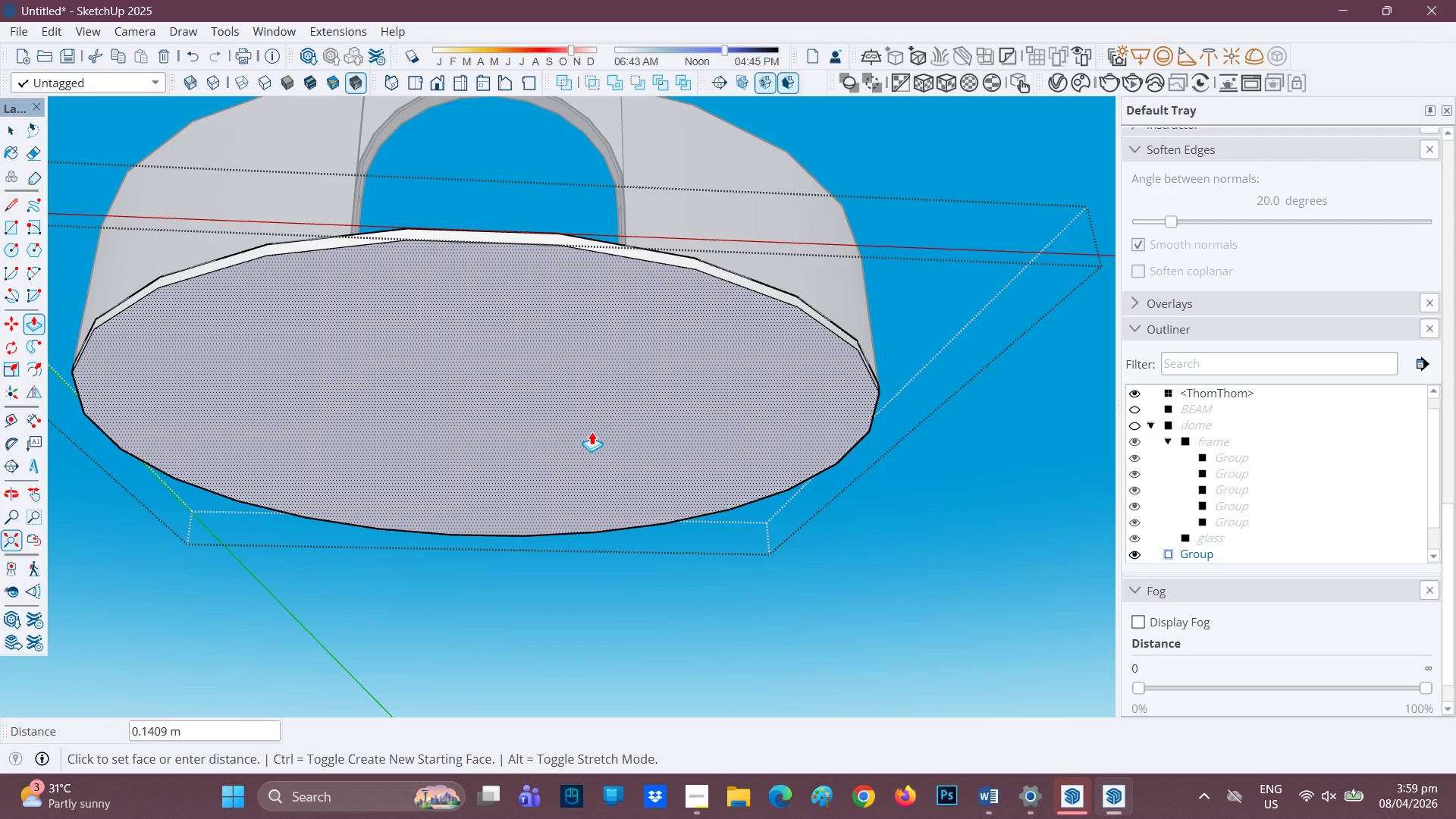 
wait(5.98)
 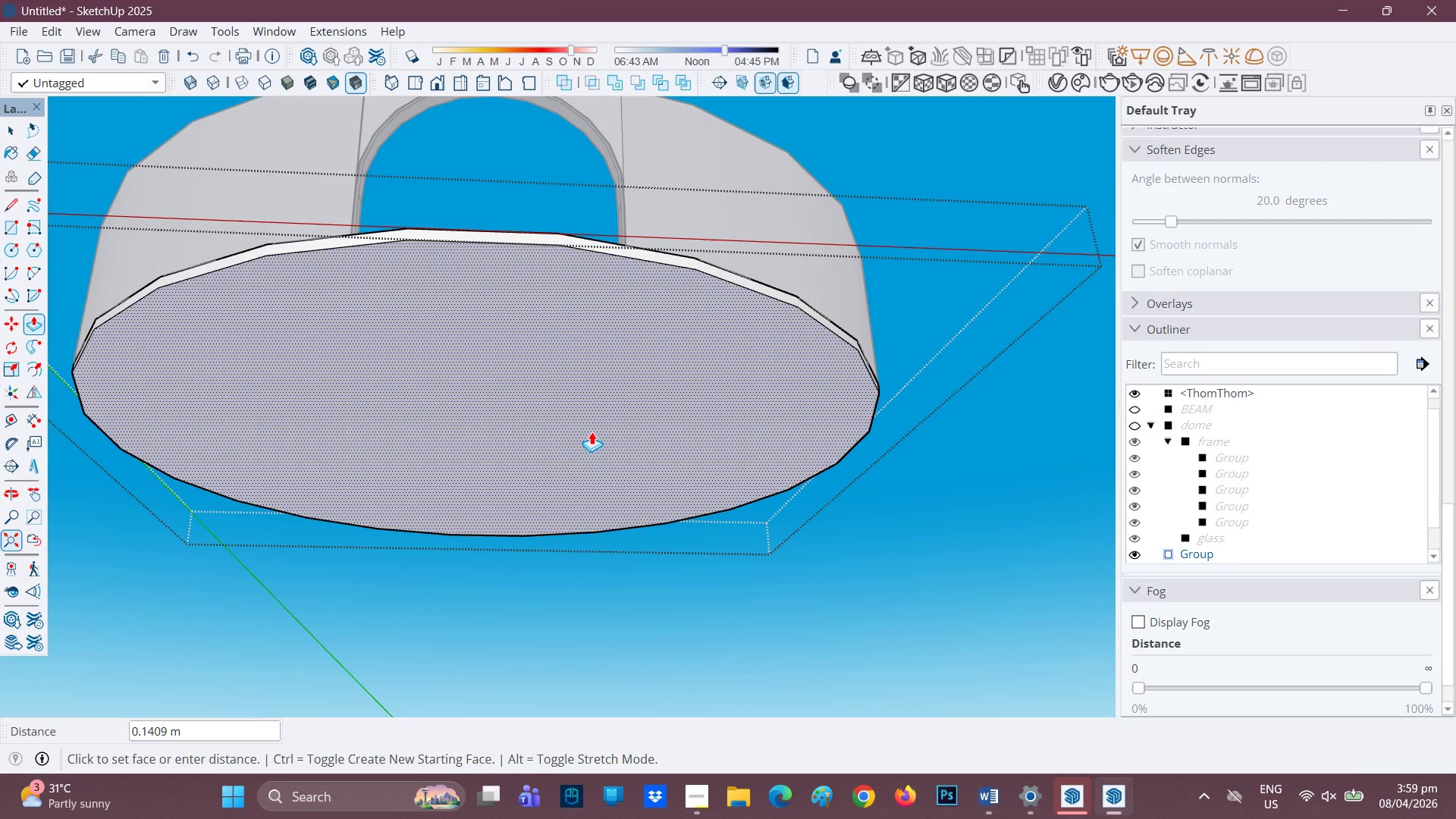 
type(0.05)
 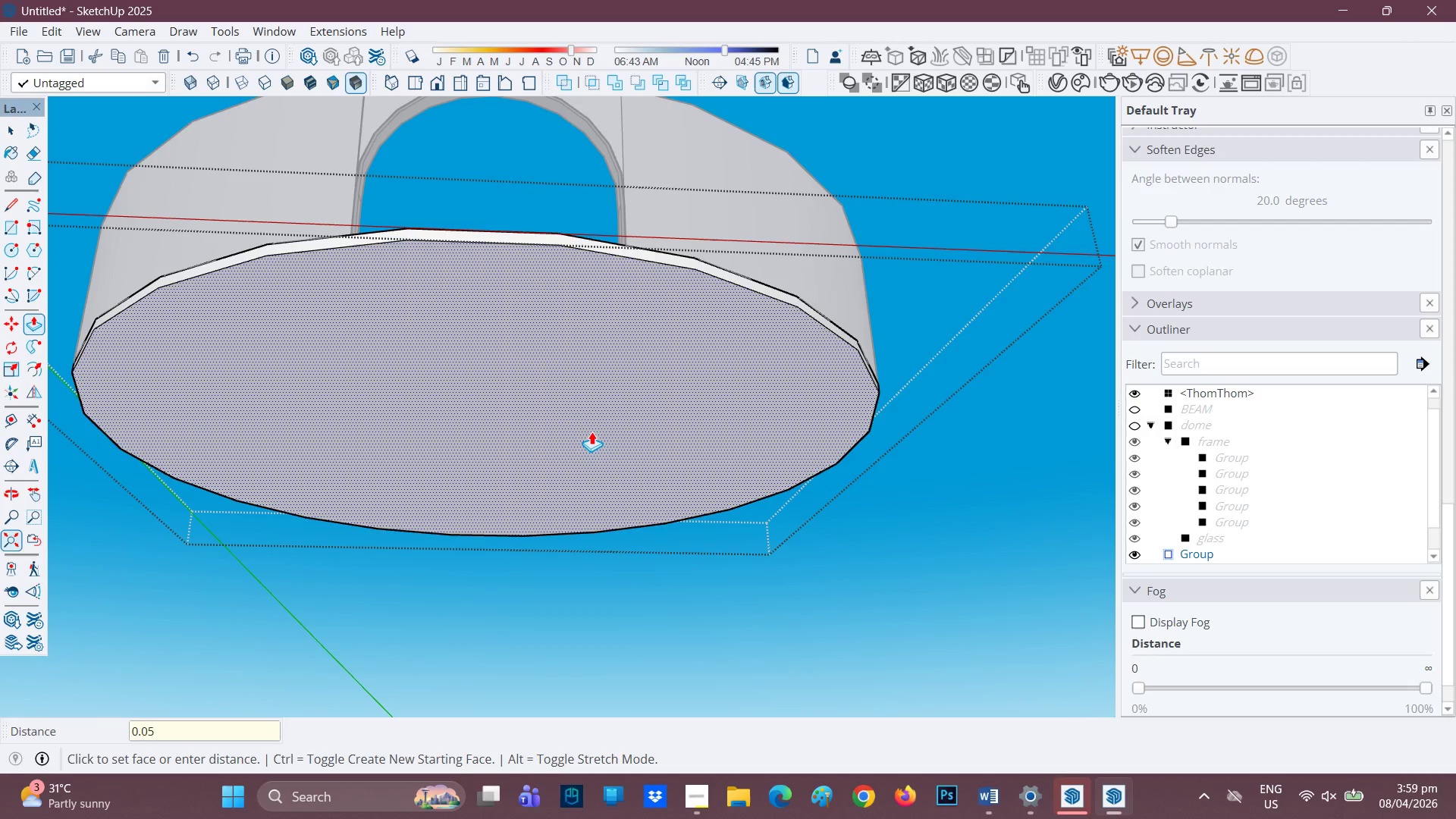 
key(Enter)
 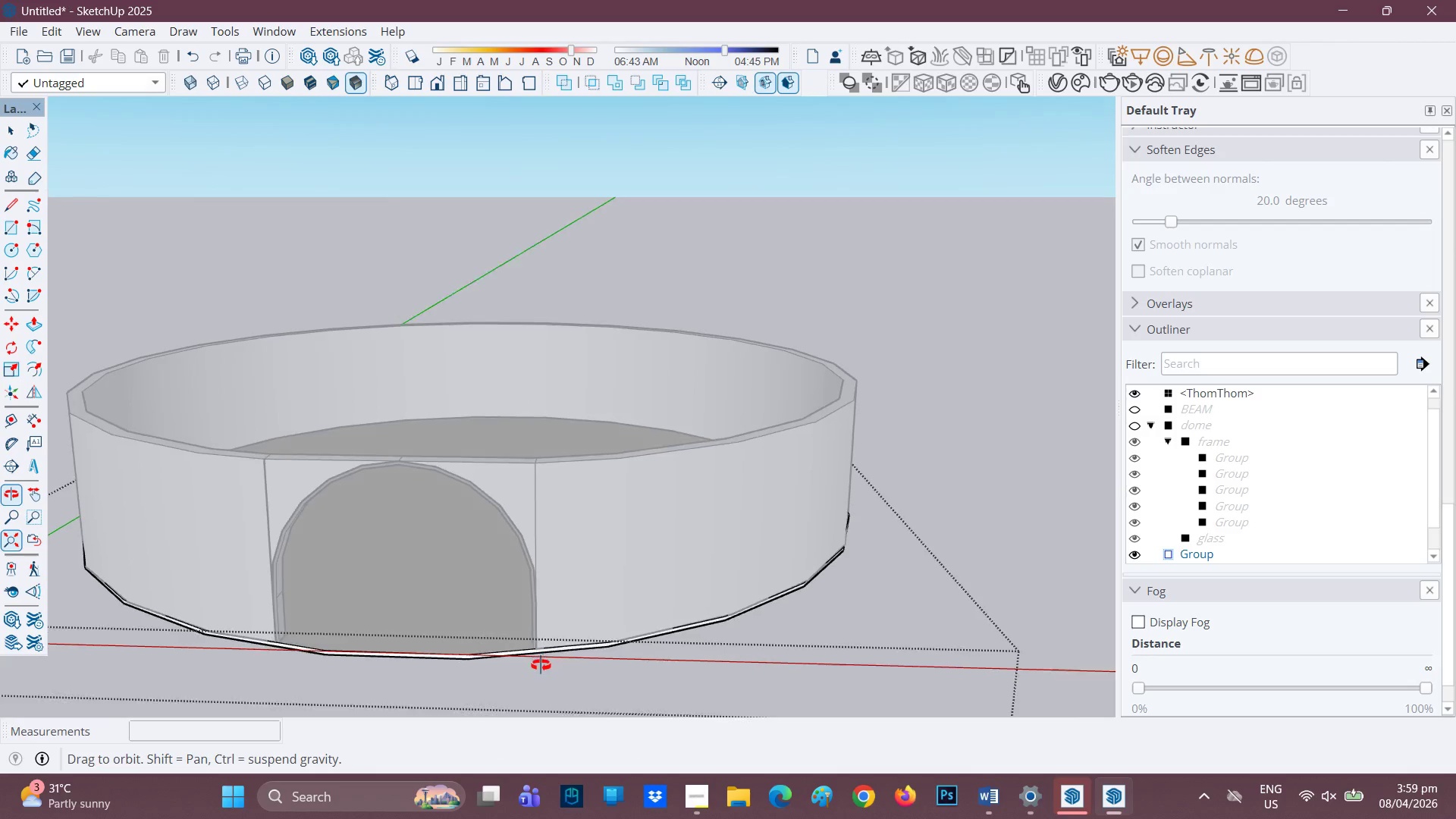 
scroll: coordinate [555, 645], scroll_direction: up, amount: 1.0
 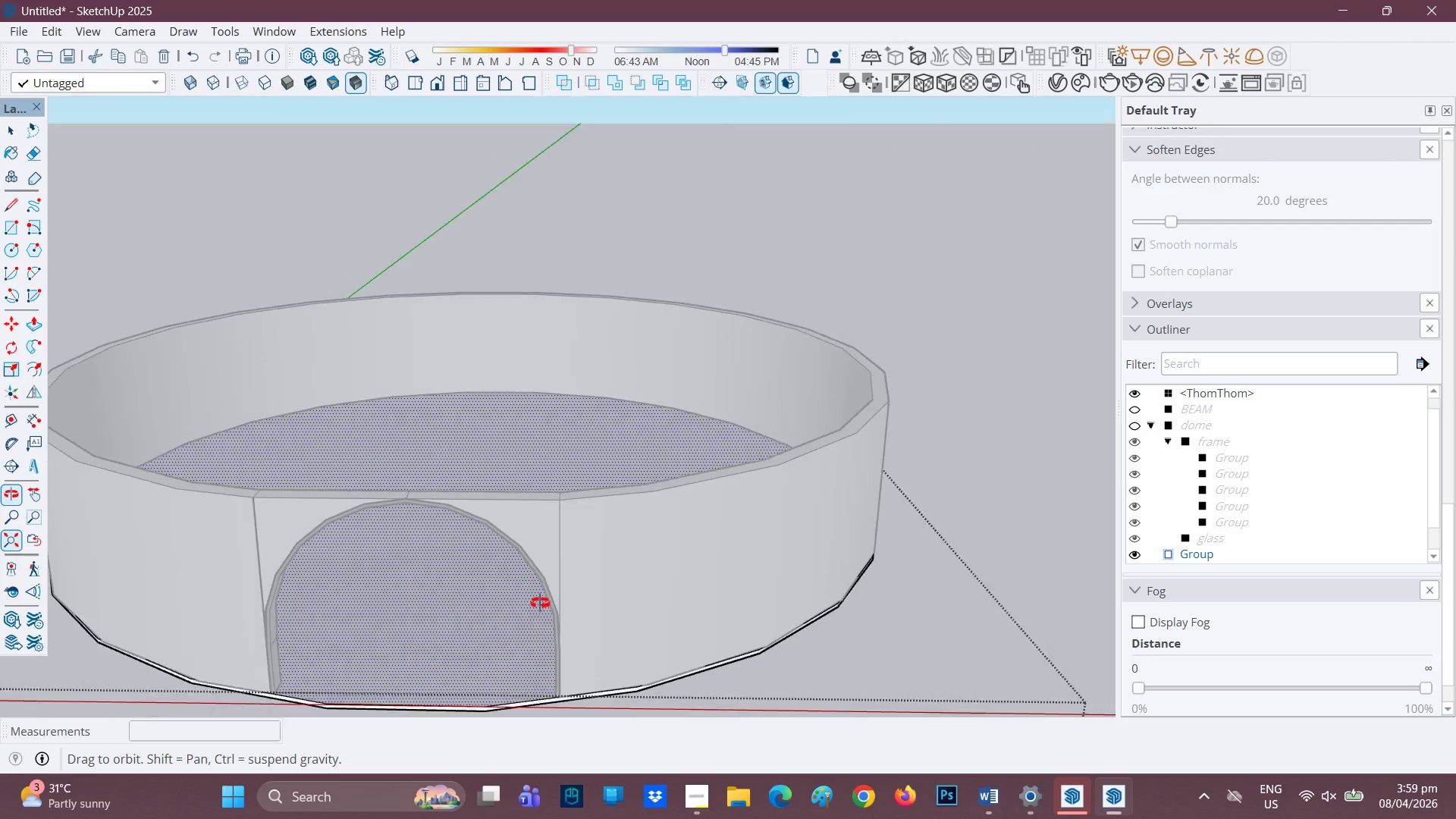 
scroll: coordinate [462, 598], scroll_direction: down, amount: 3.0
 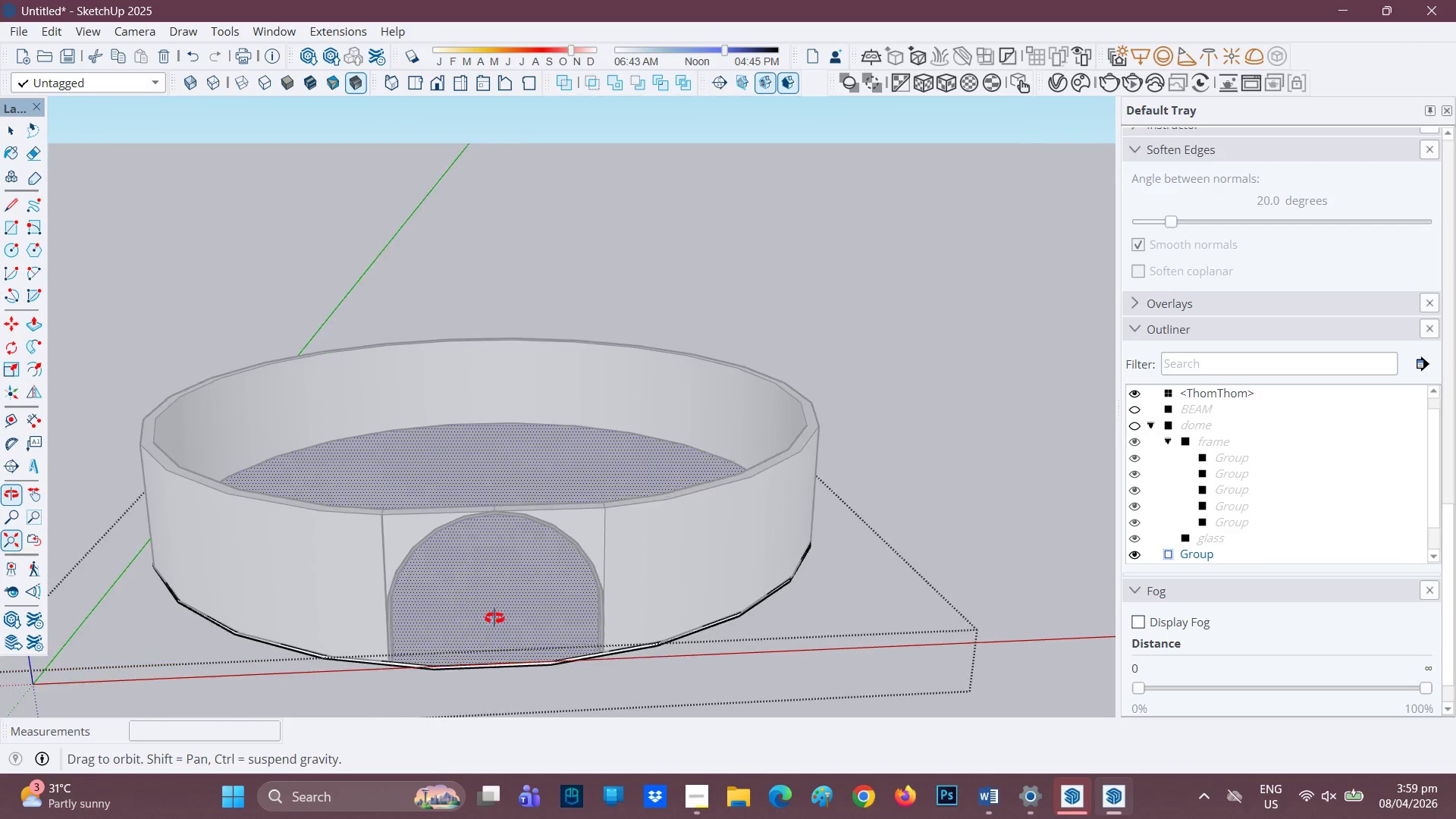 
key(Space)
 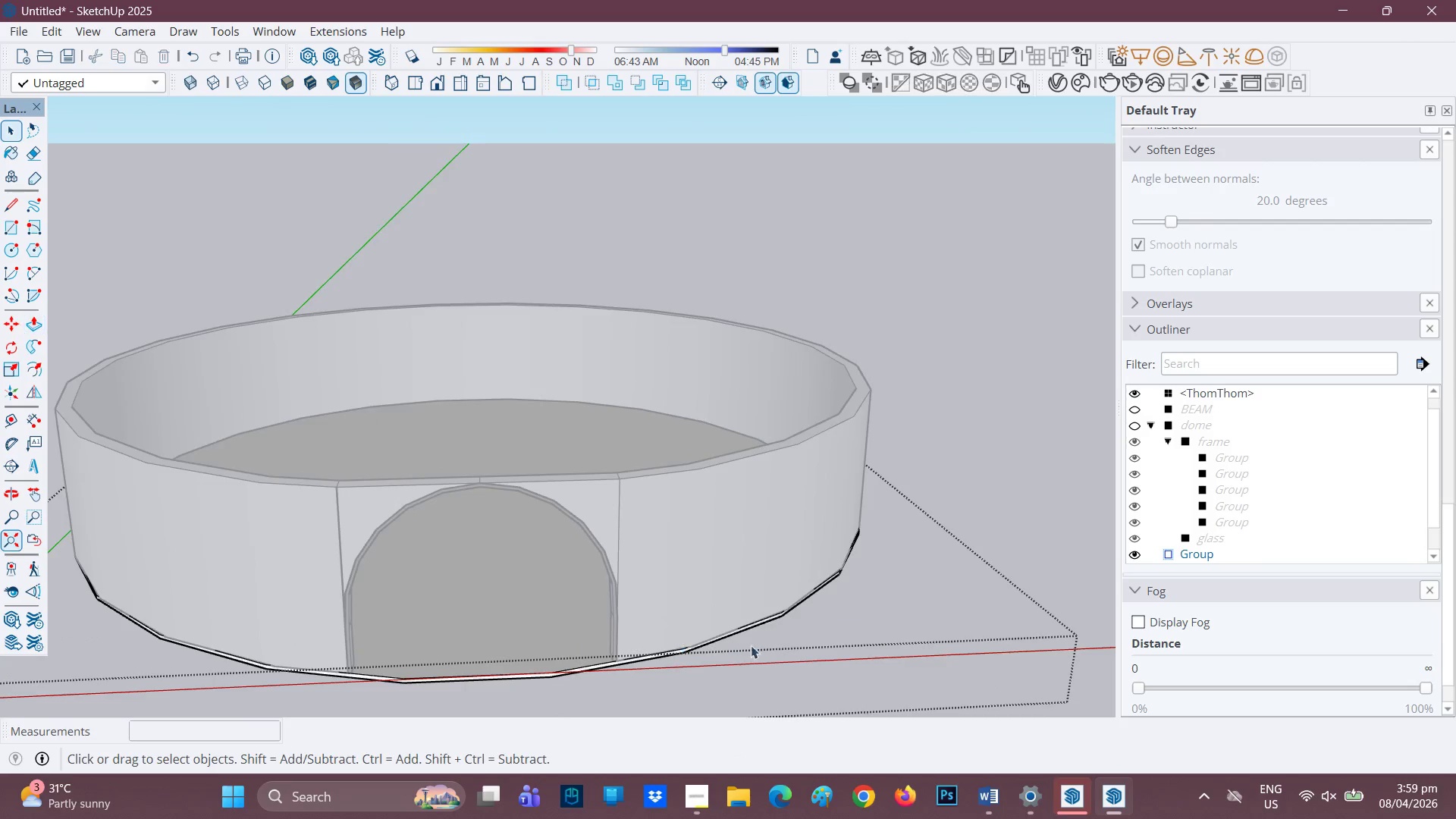 
left_click([790, 651])
 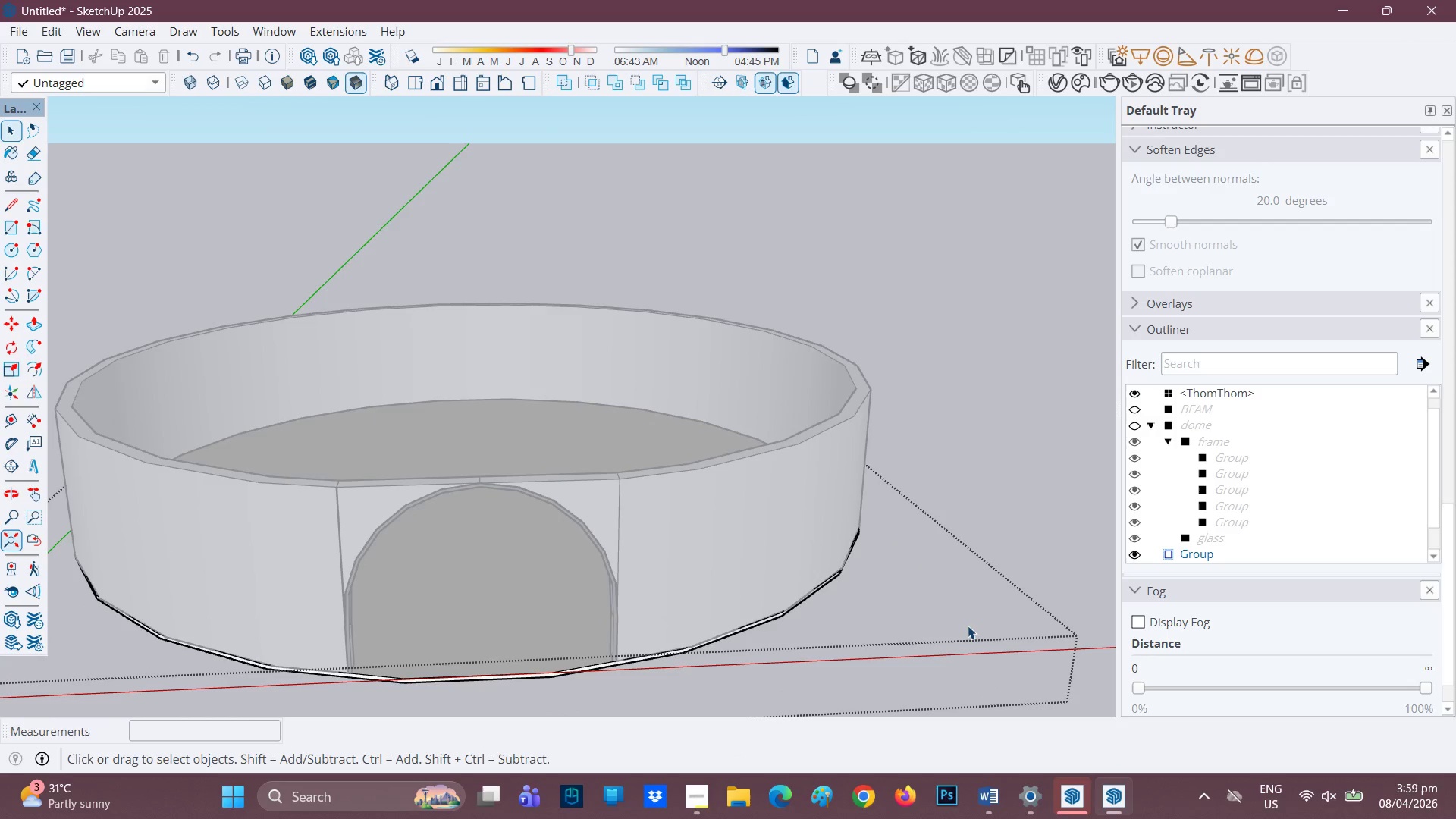 
scroll: coordinate [576, 616], scroll_direction: up, amount: 2.0
 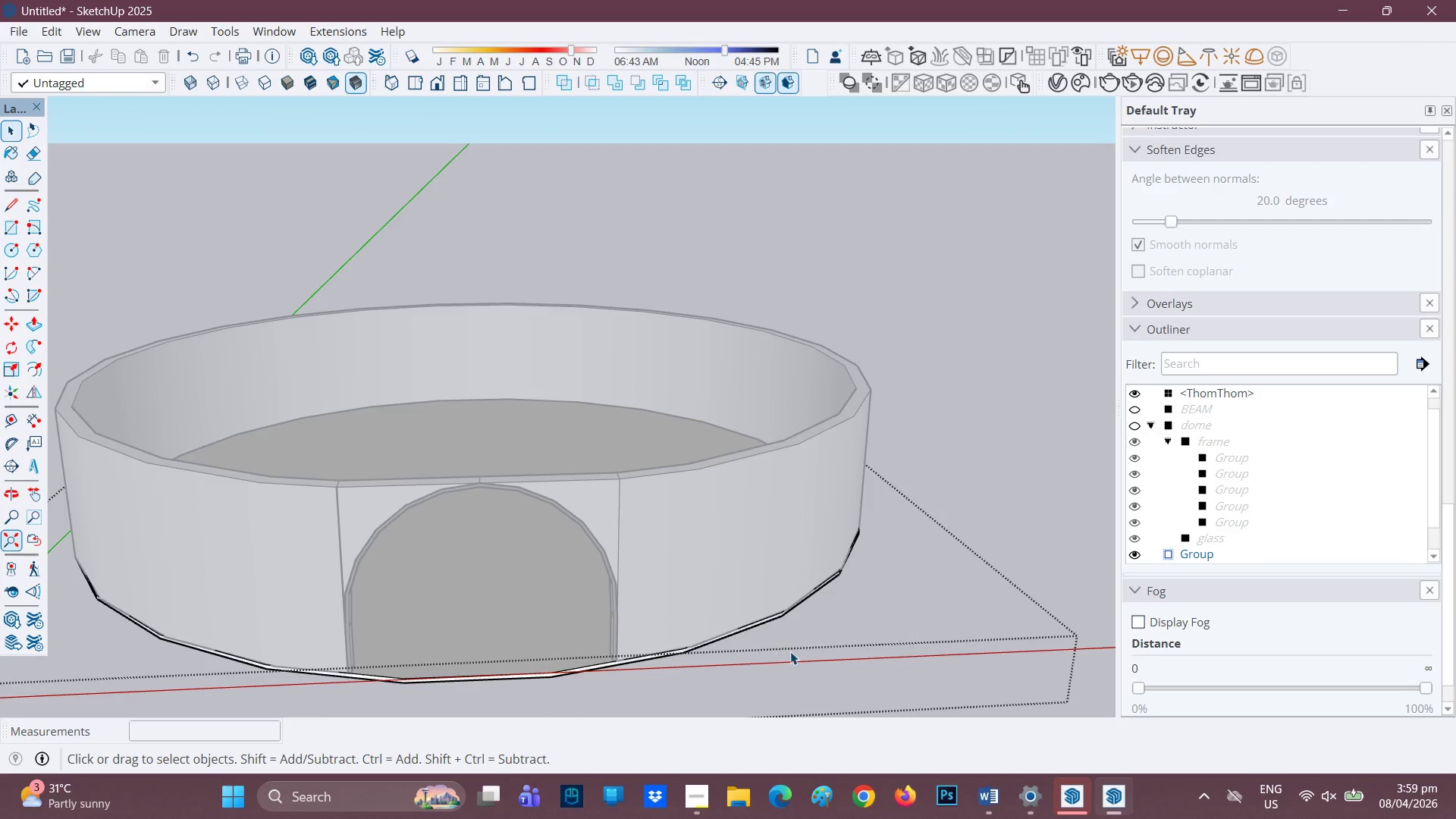 
double_click([1059, 453])
 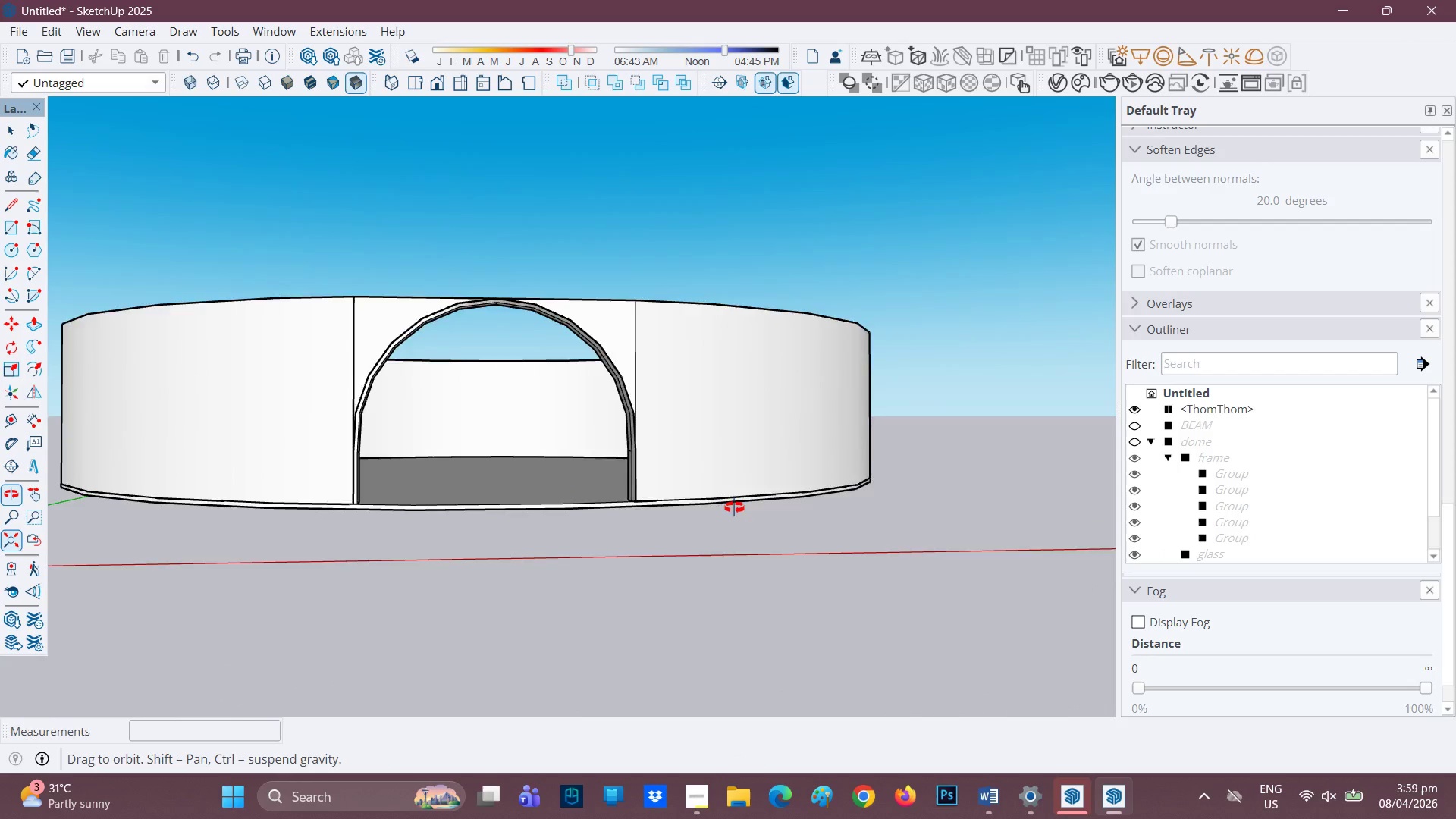 
scroll: coordinate [605, 572], scroll_direction: down, amount: 3.0
 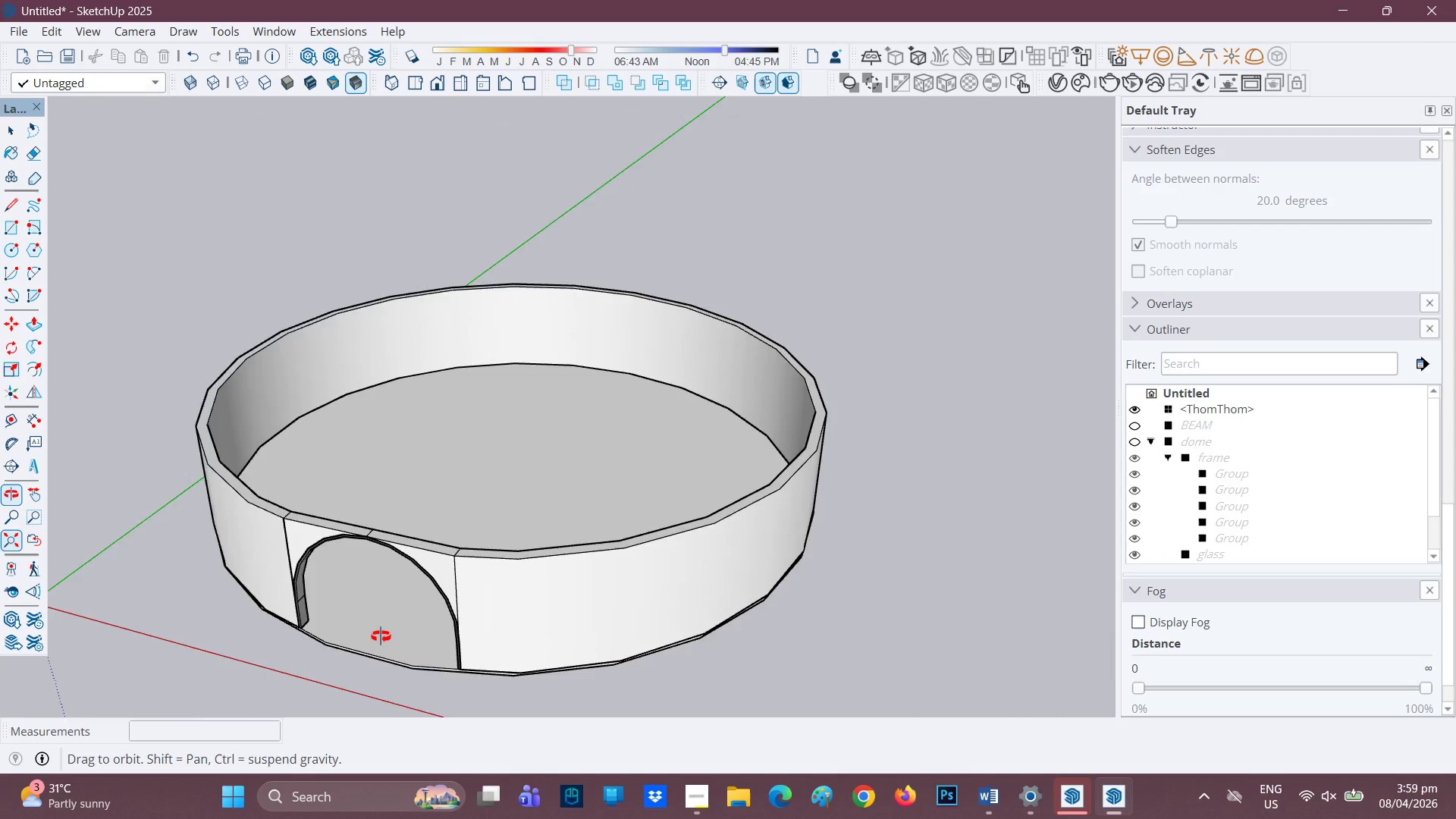 
scroll: coordinate [563, 511], scroll_direction: up, amount: 1.0
 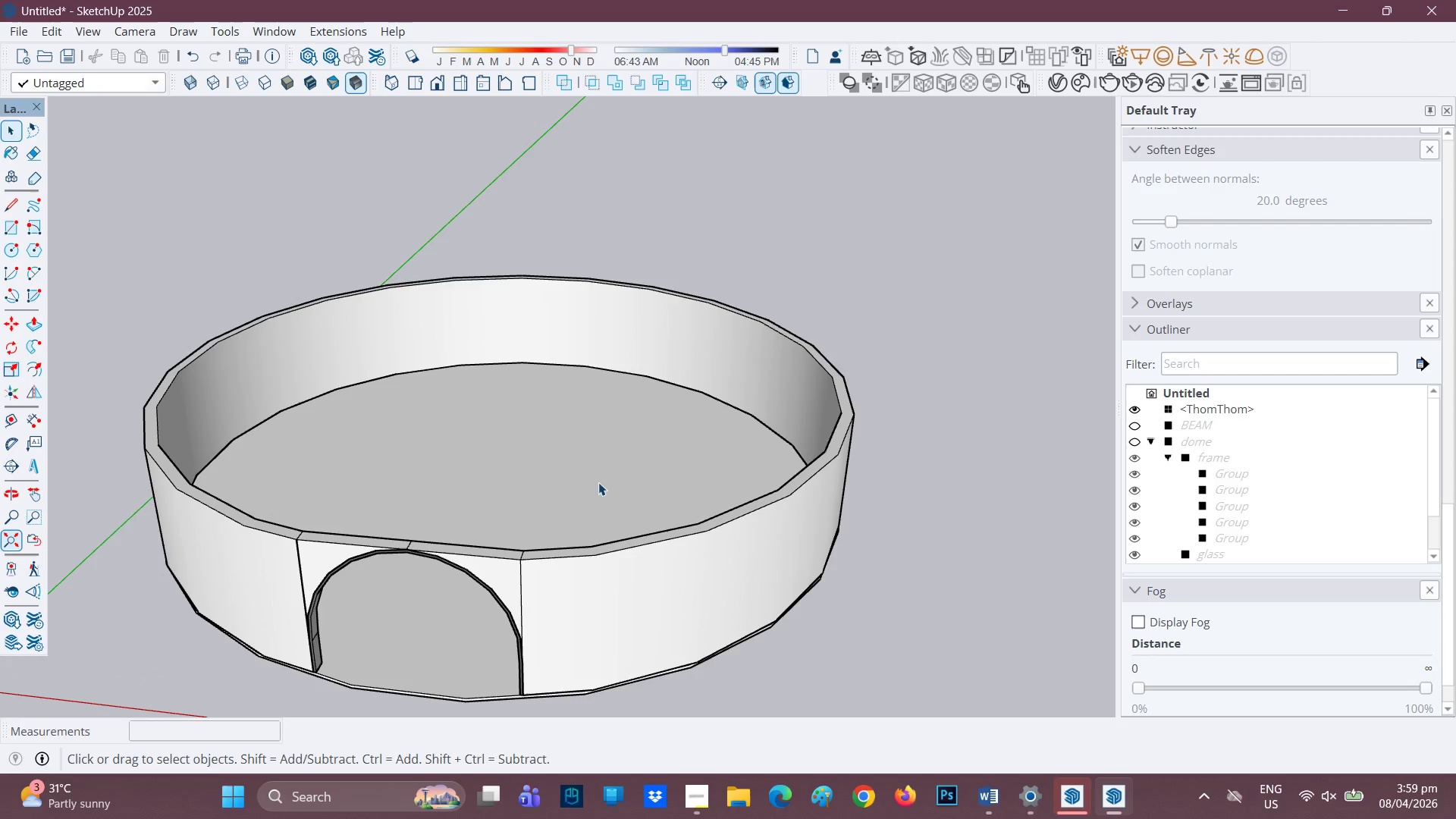 
left_click([599, 482])
 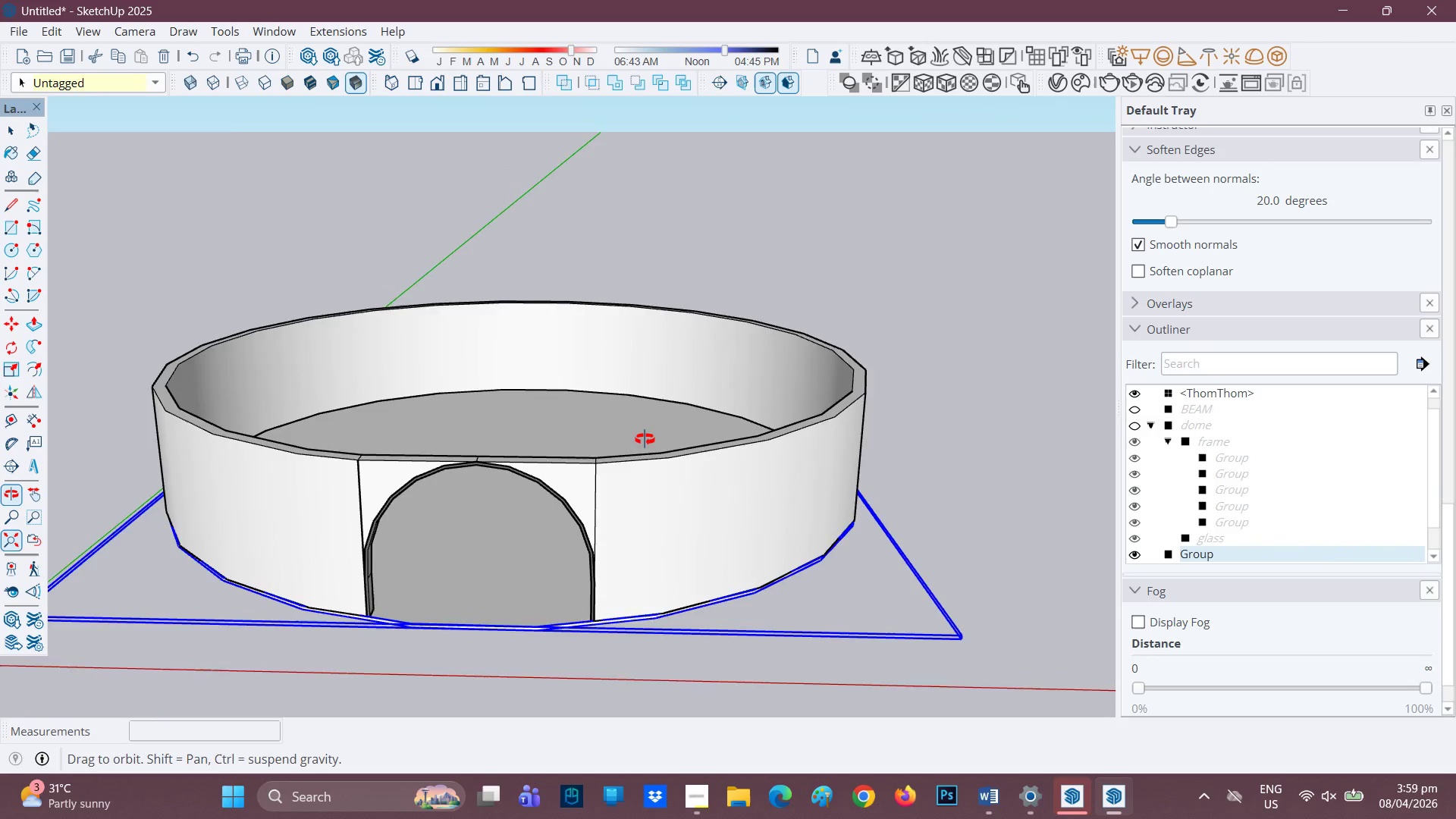 
scroll: coordinate [899, 604], scroll_direction: none, amount: 0.0
 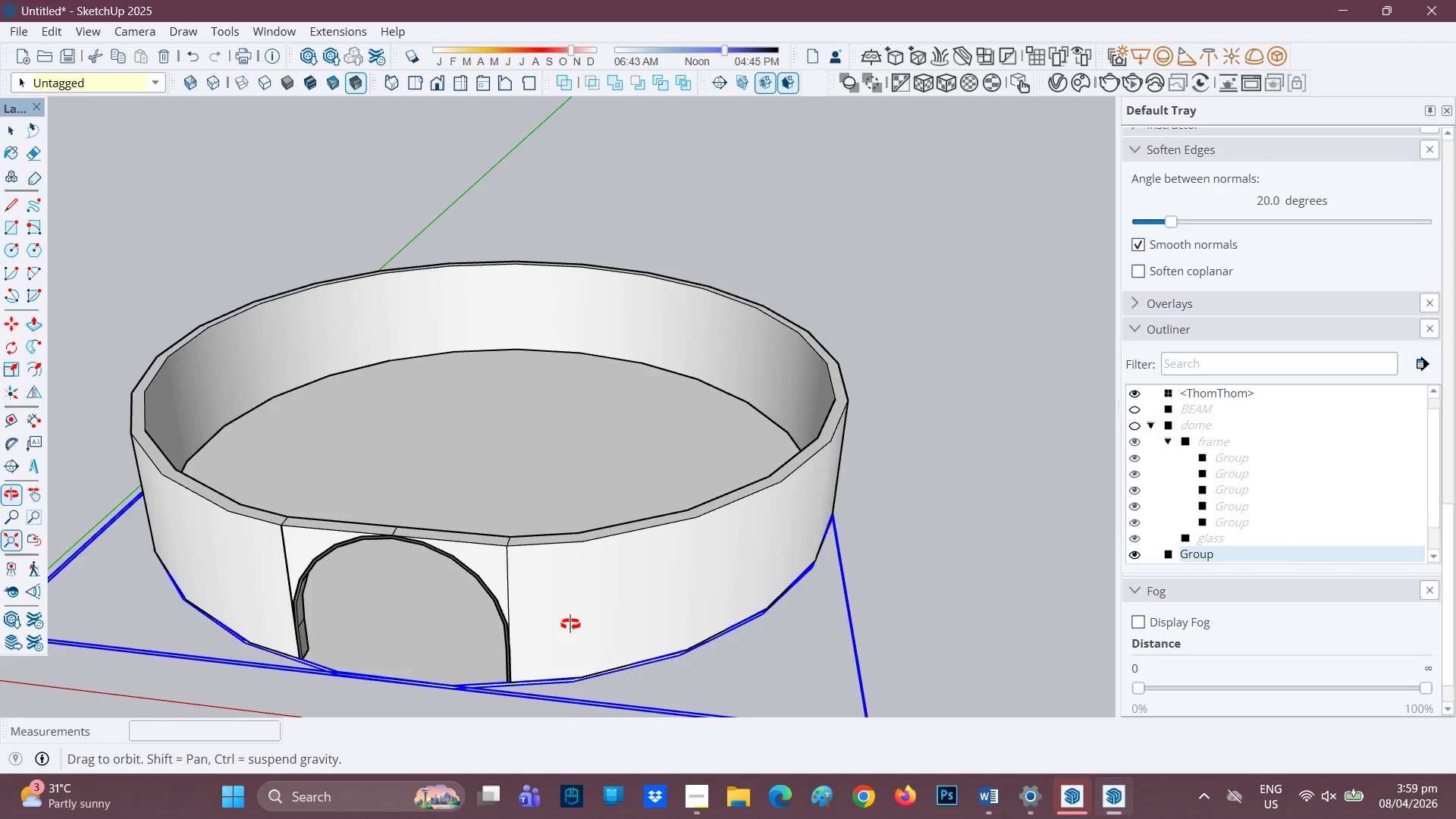 
wait(10.21)
 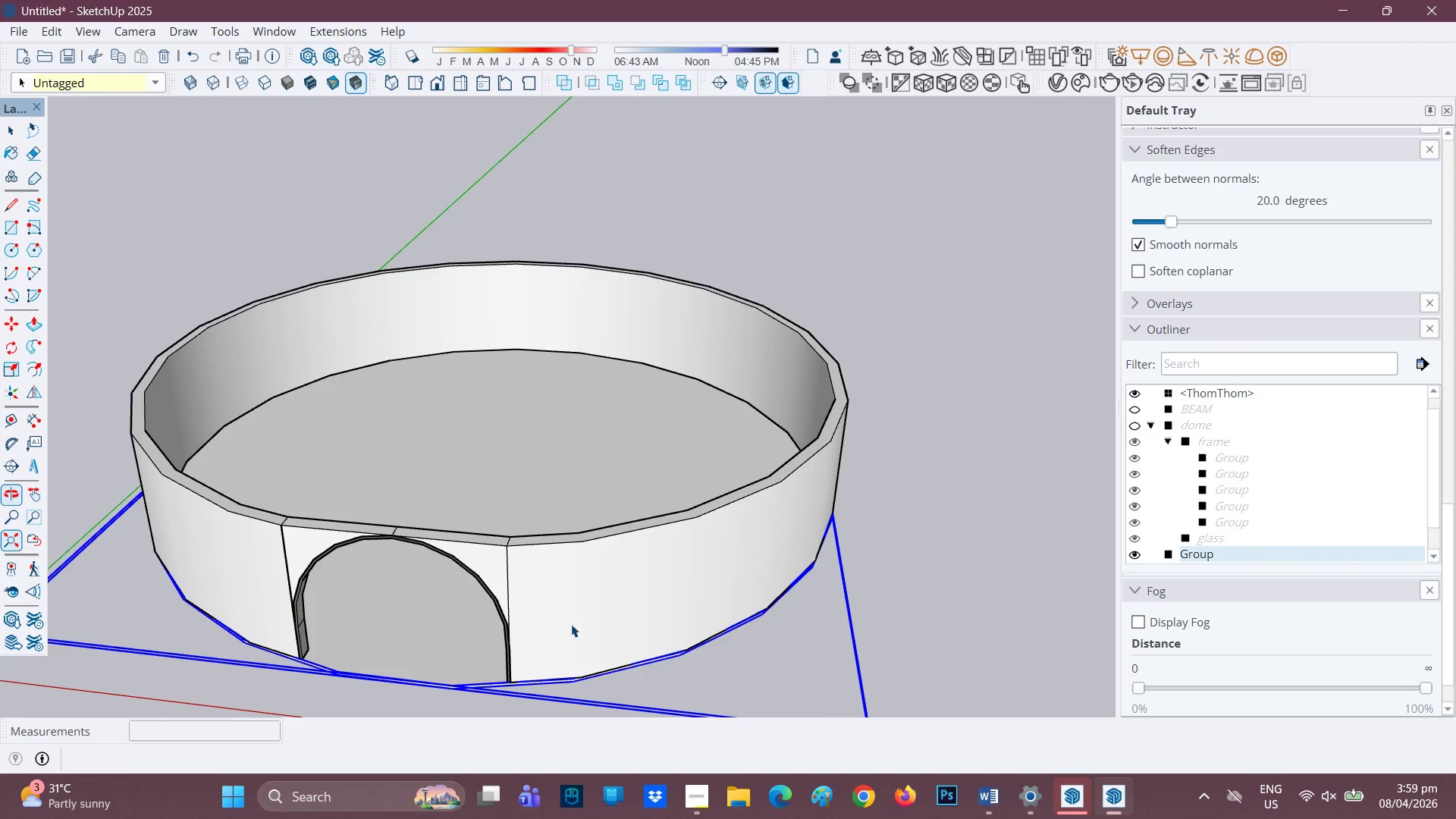 
key(Control+C)
 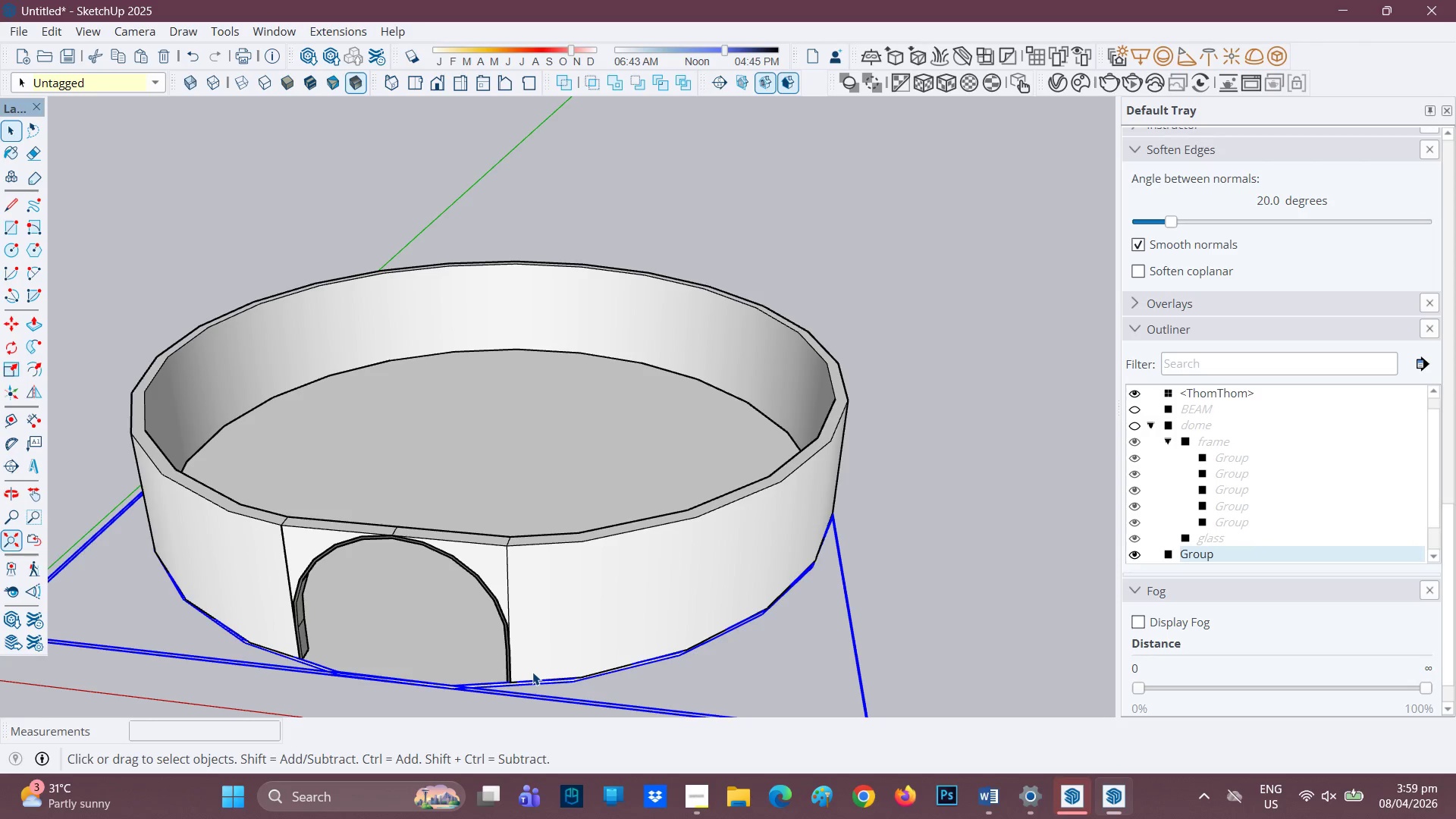 
key(Control+V)
 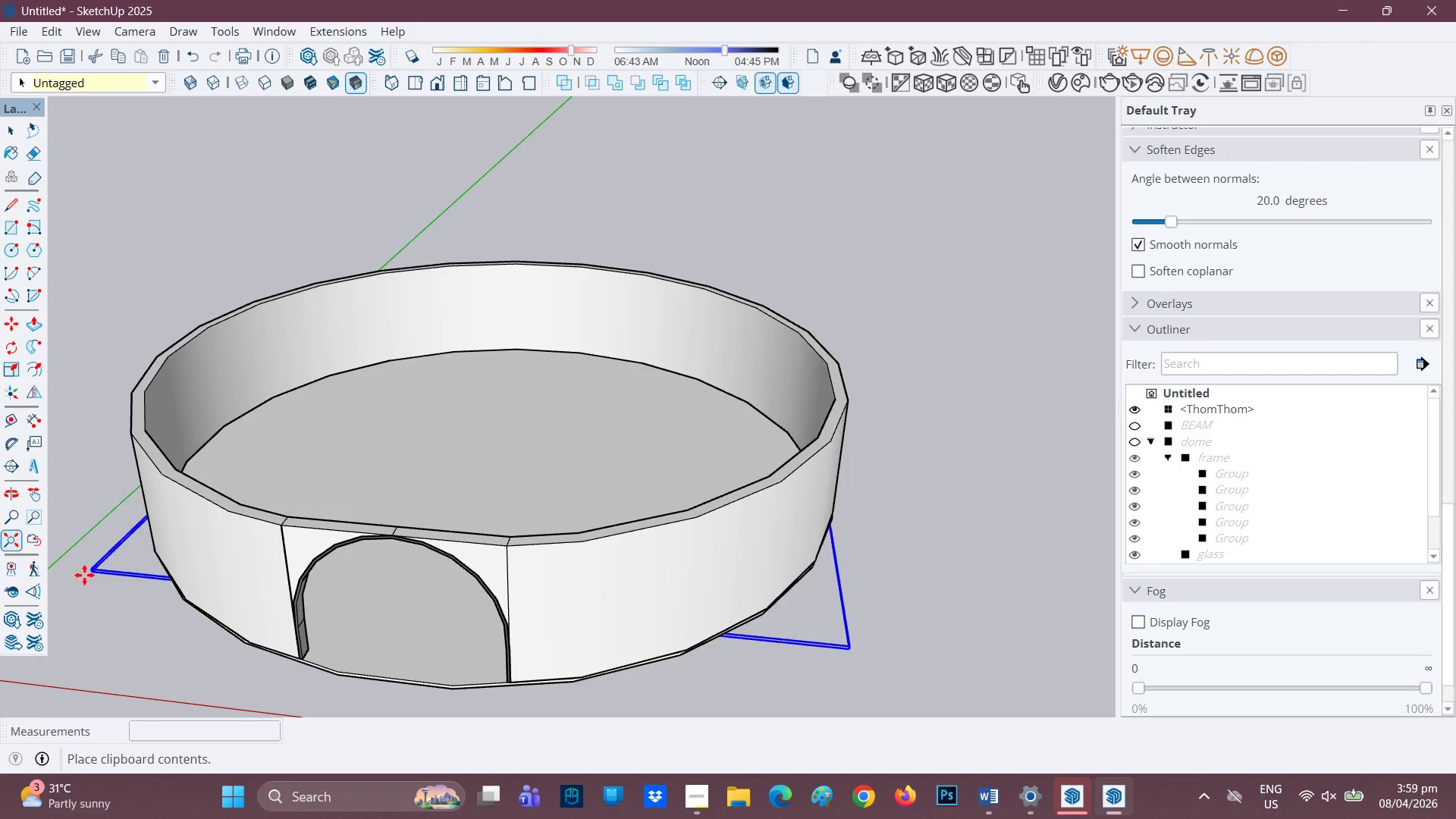 
scroll: coordinate [221, 538], scroll_direction: down, amount: 4.0
 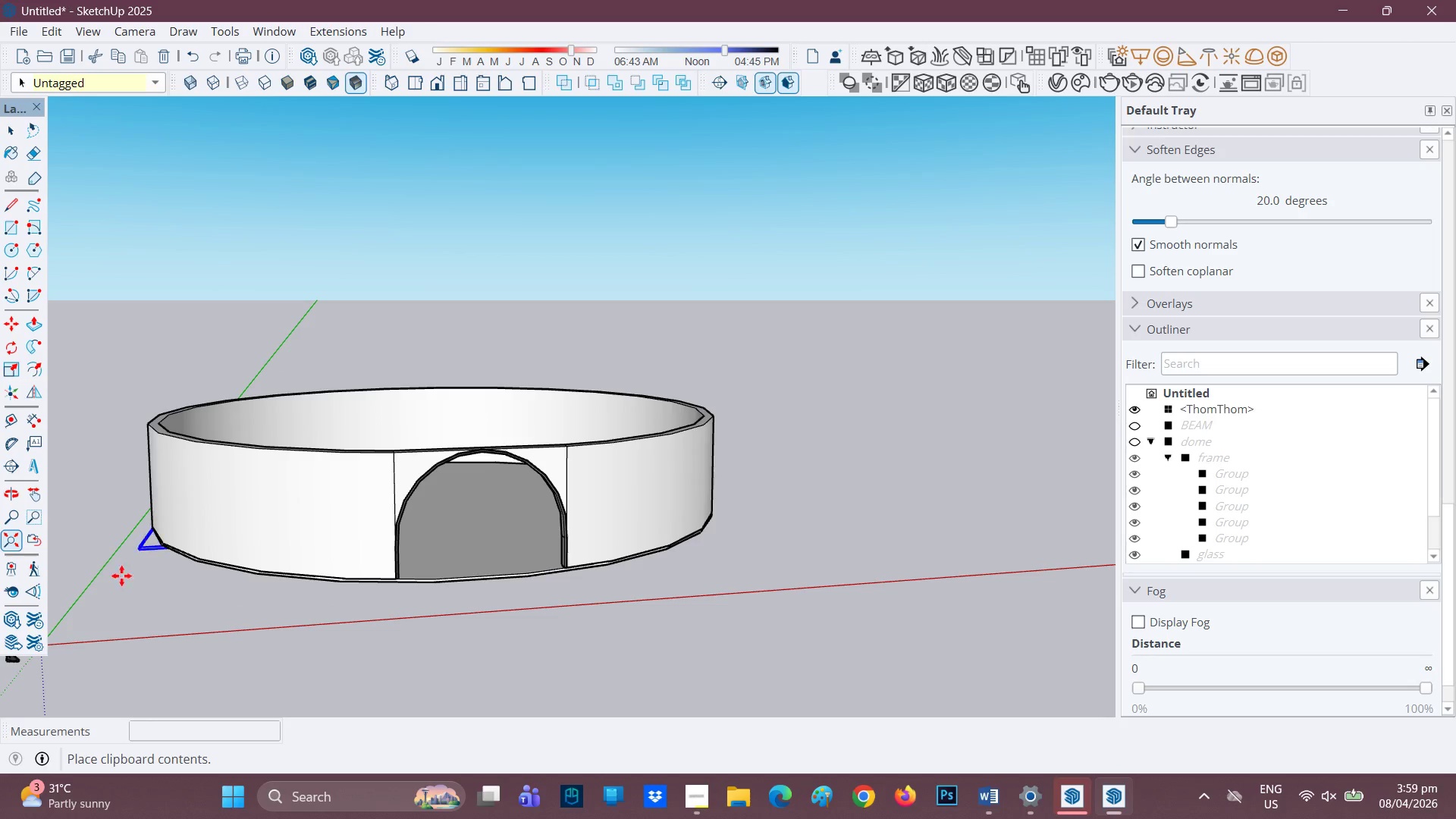 
key(Space)
 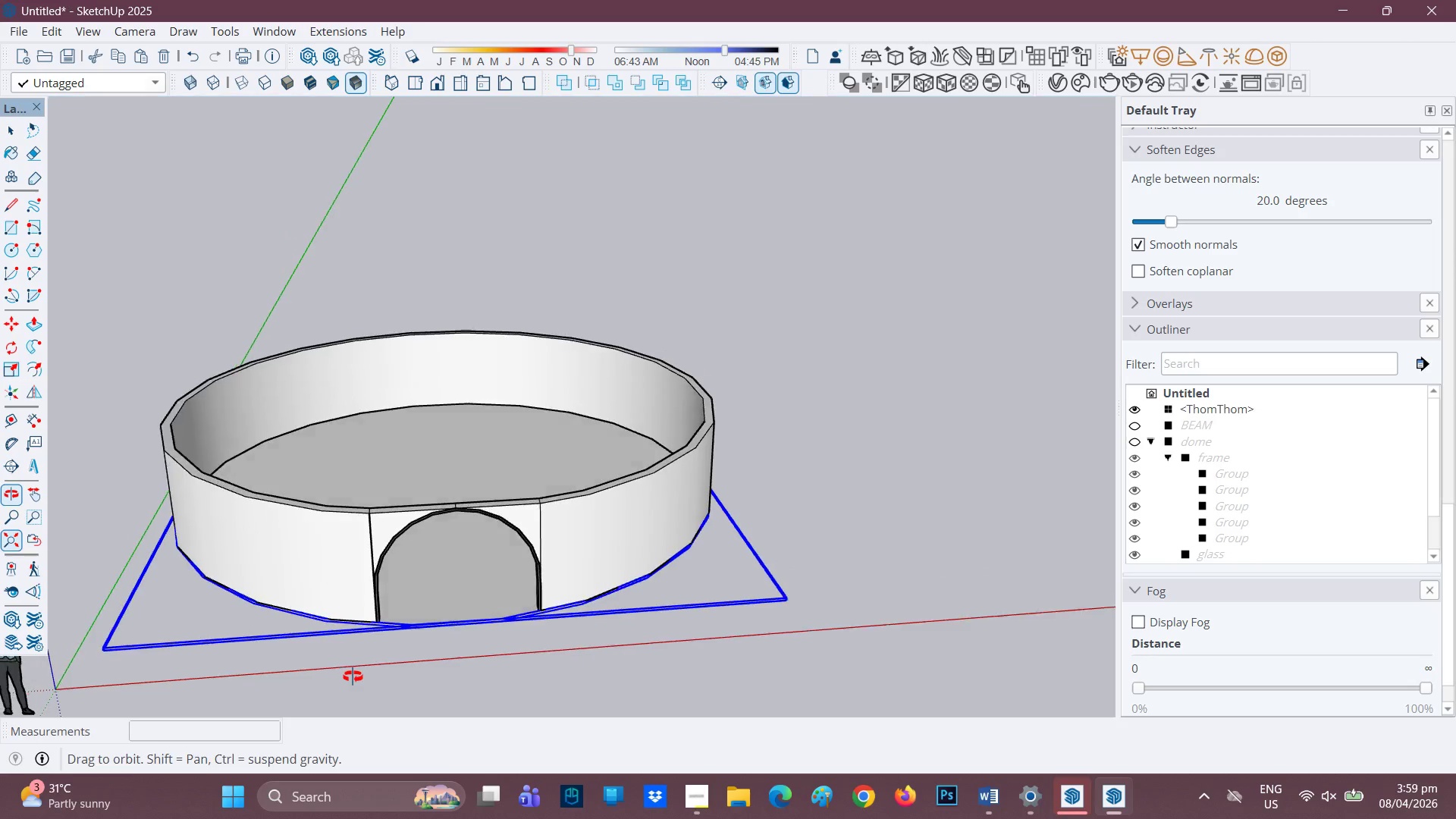 
scroll: coordinate [764, 611], scroll_direction: up, amount: 6.0
 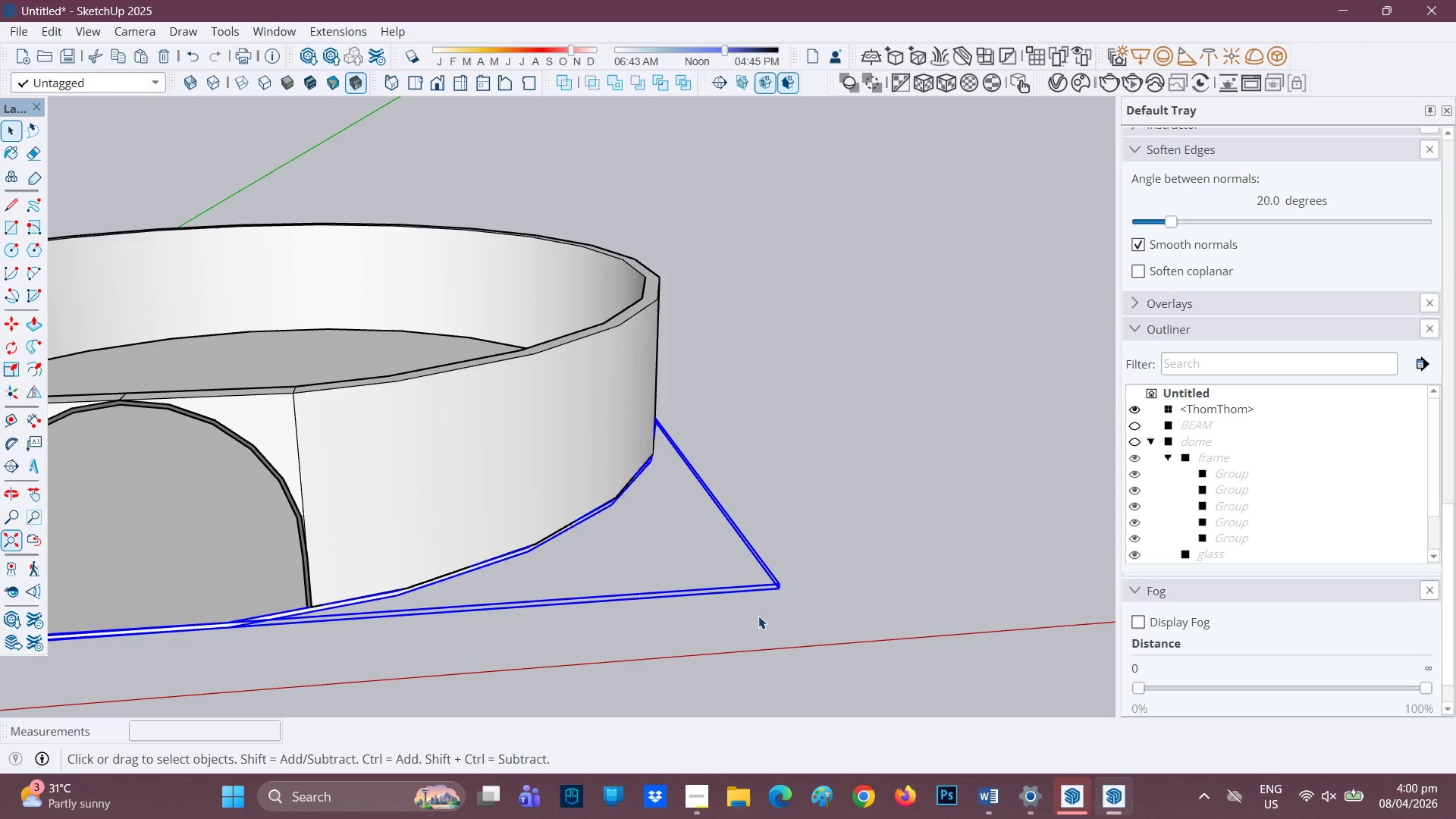 
key(L)
 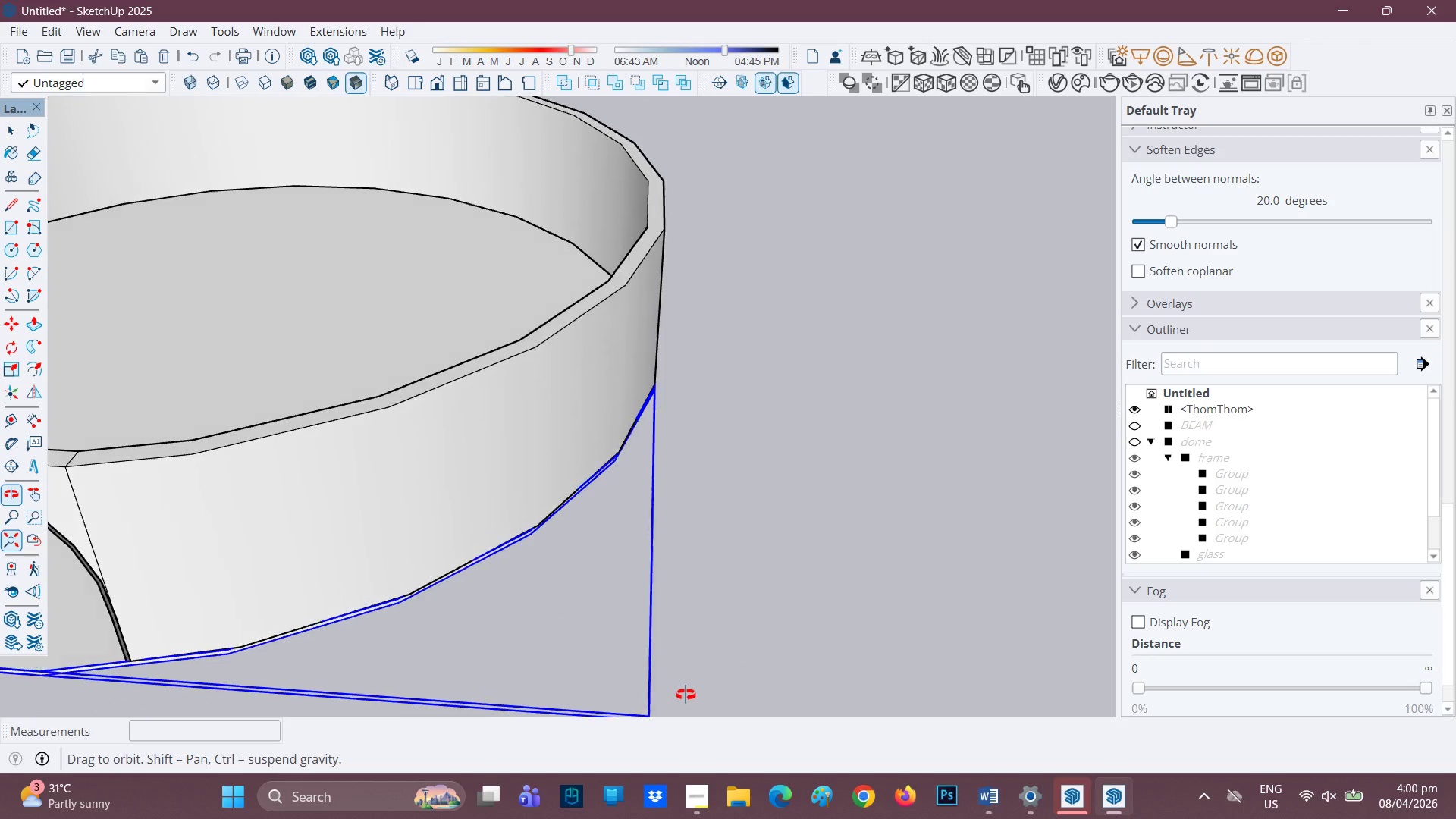 
scroll: coordinate [760, 616], scroll_direction: up, amount: 2.0
 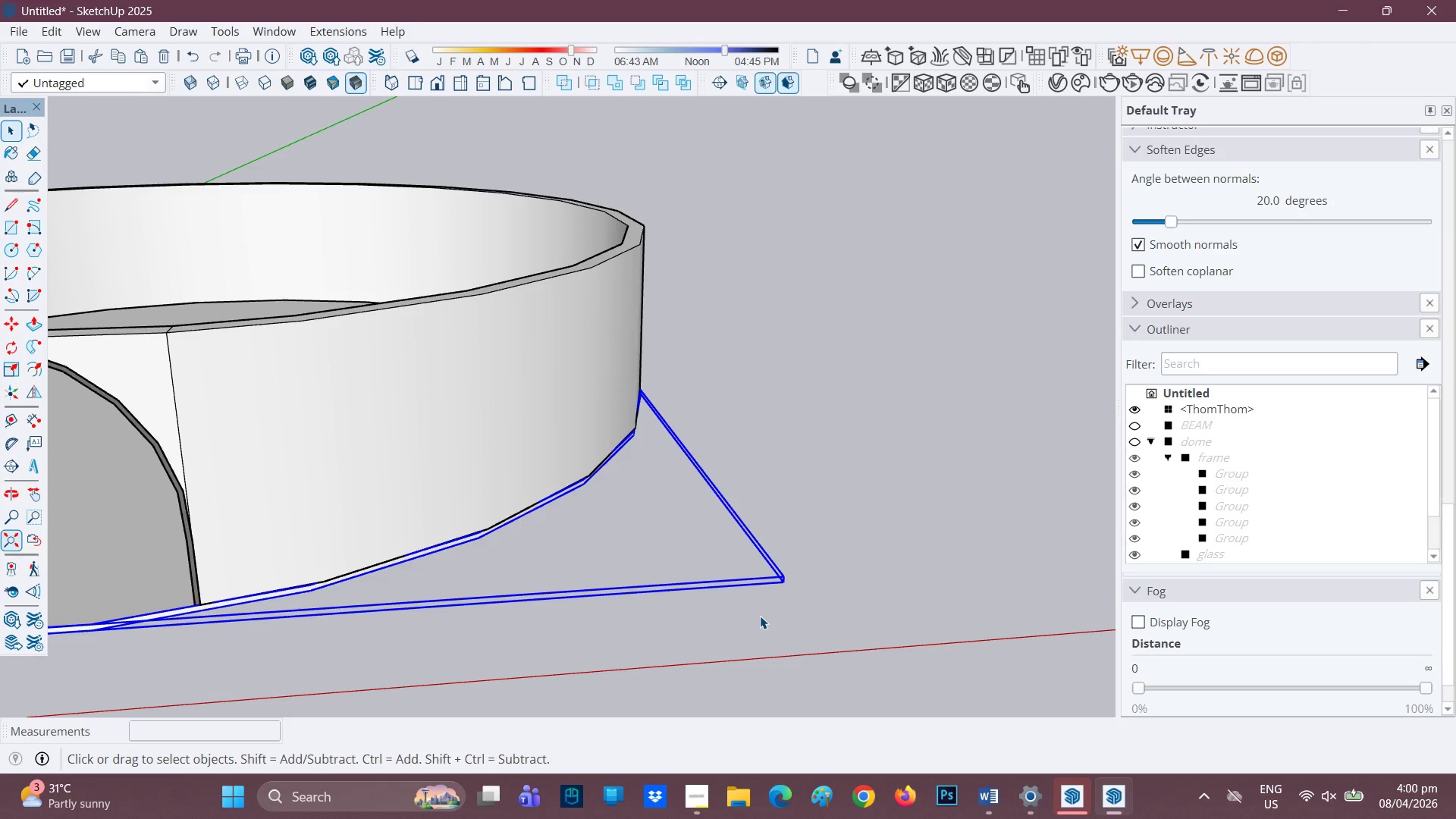 
key(Space)
 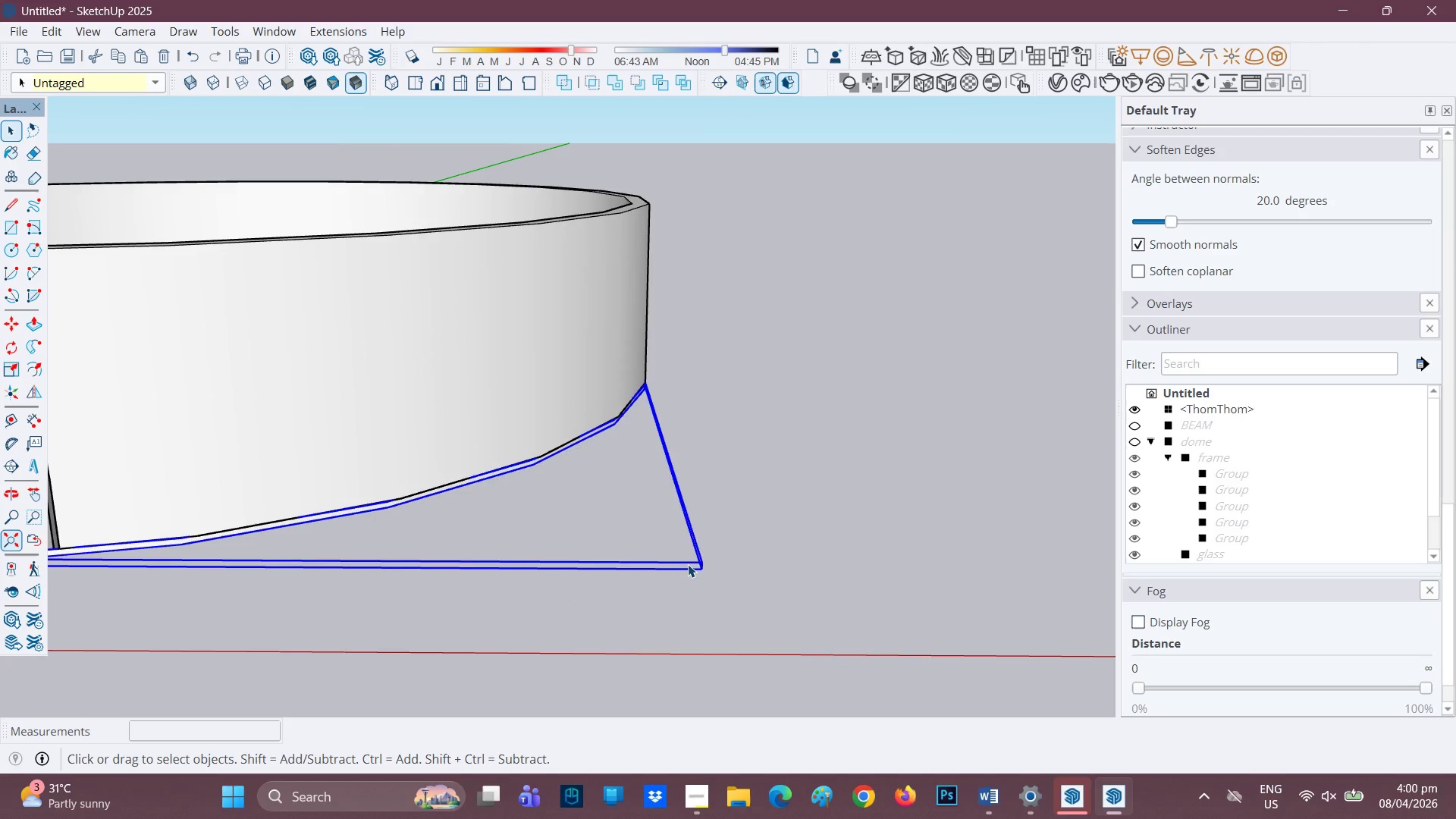 
scroll: coordinate [713, 572], scroll_direction: up, amount: 1.0
 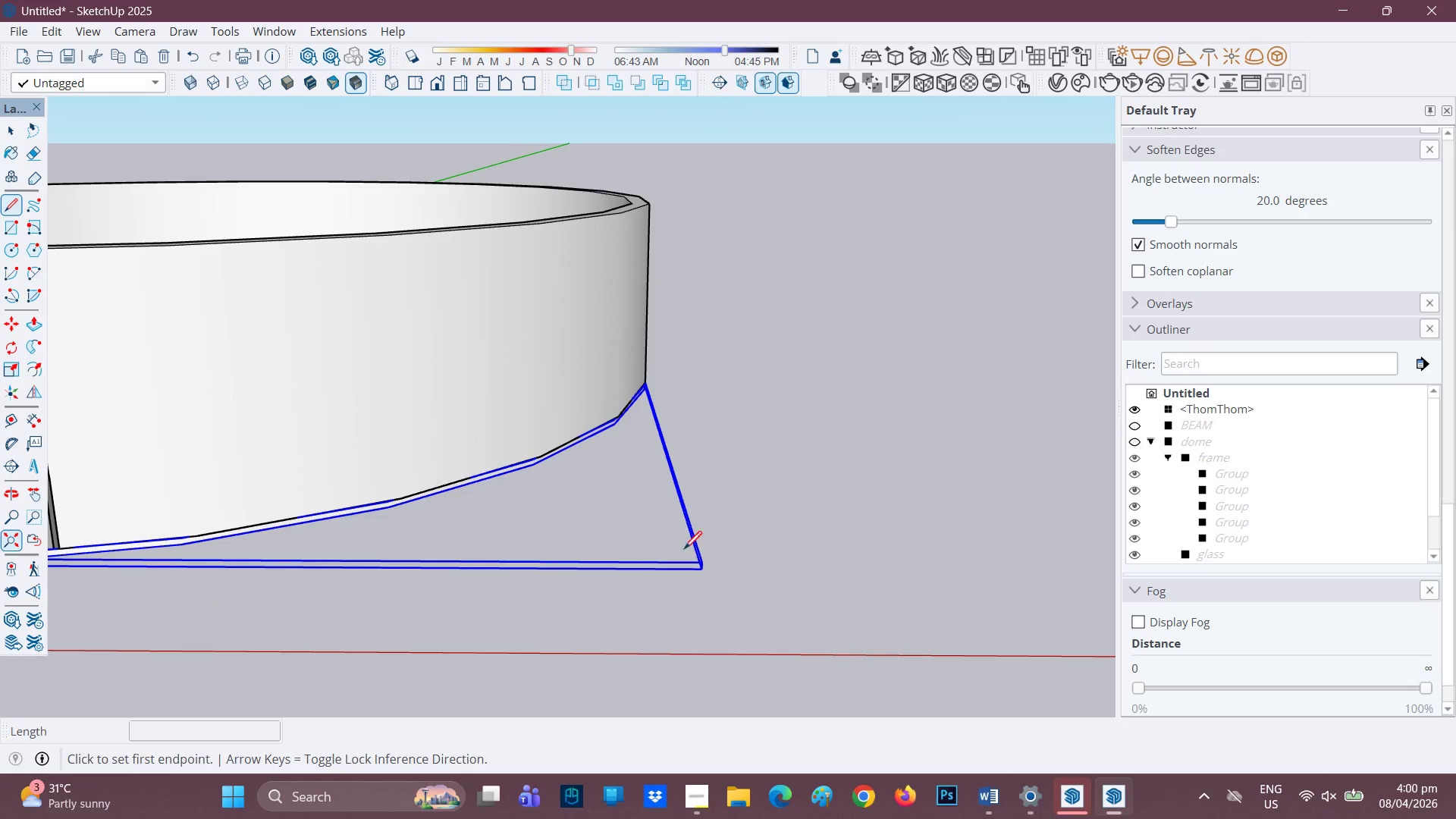 
double_click([688, 564])
 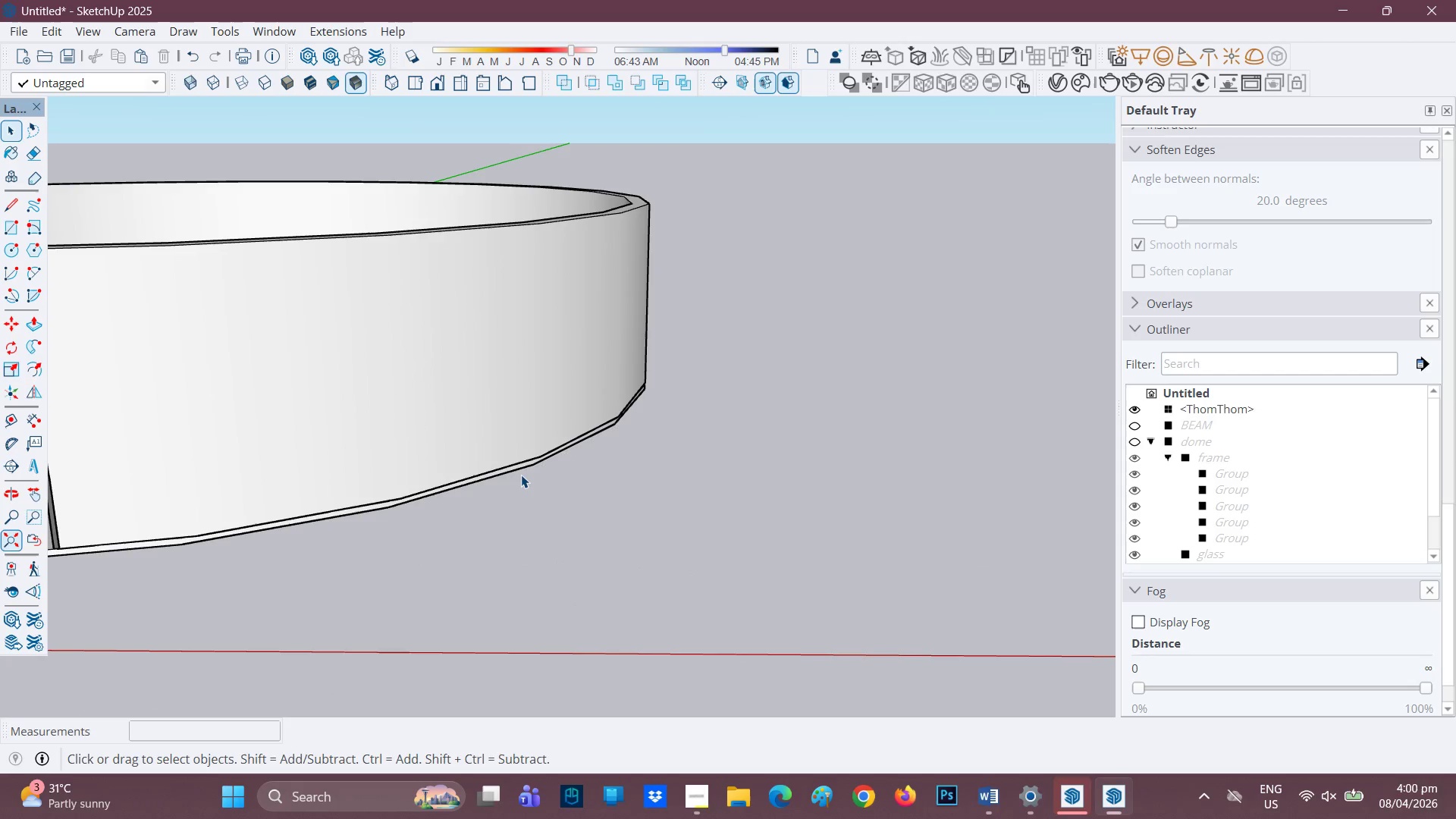 
scroll: coordinate [202, 479], scroll_direction: down, amount: 3.0
 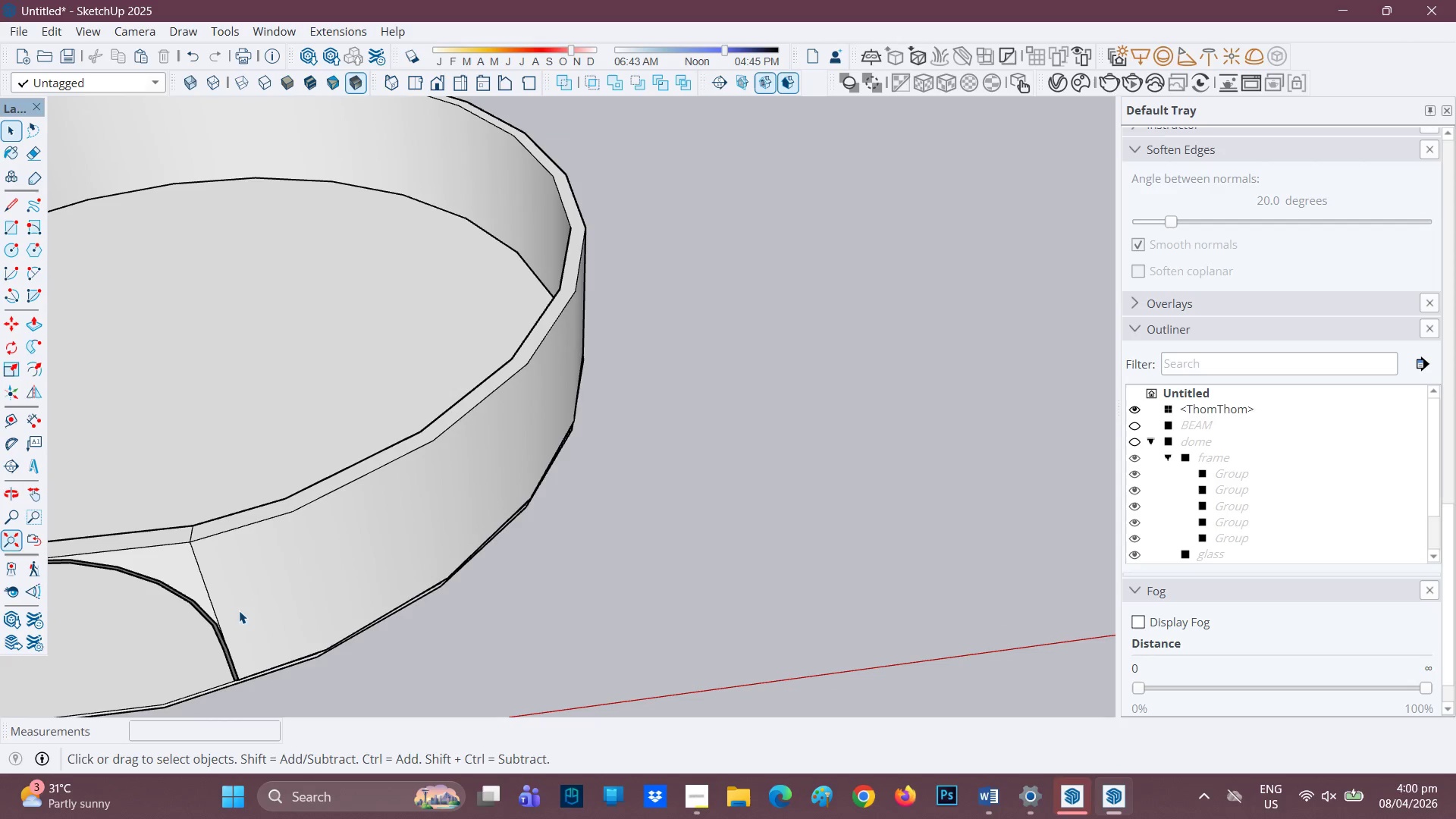 
key(H)
 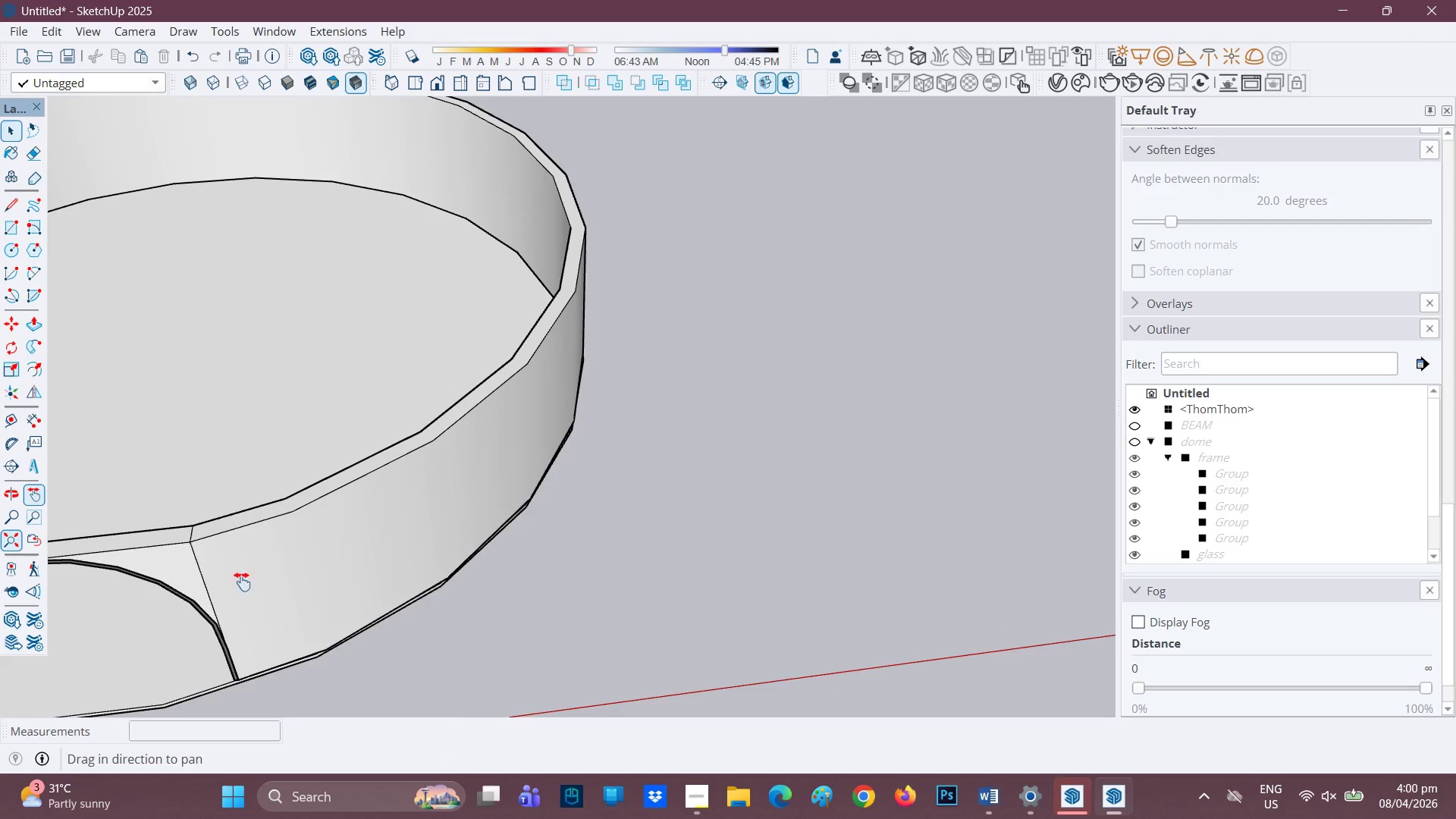 
left_click_drag(start_coordinate=[249, 576], to_coordinate=[656, 394])
 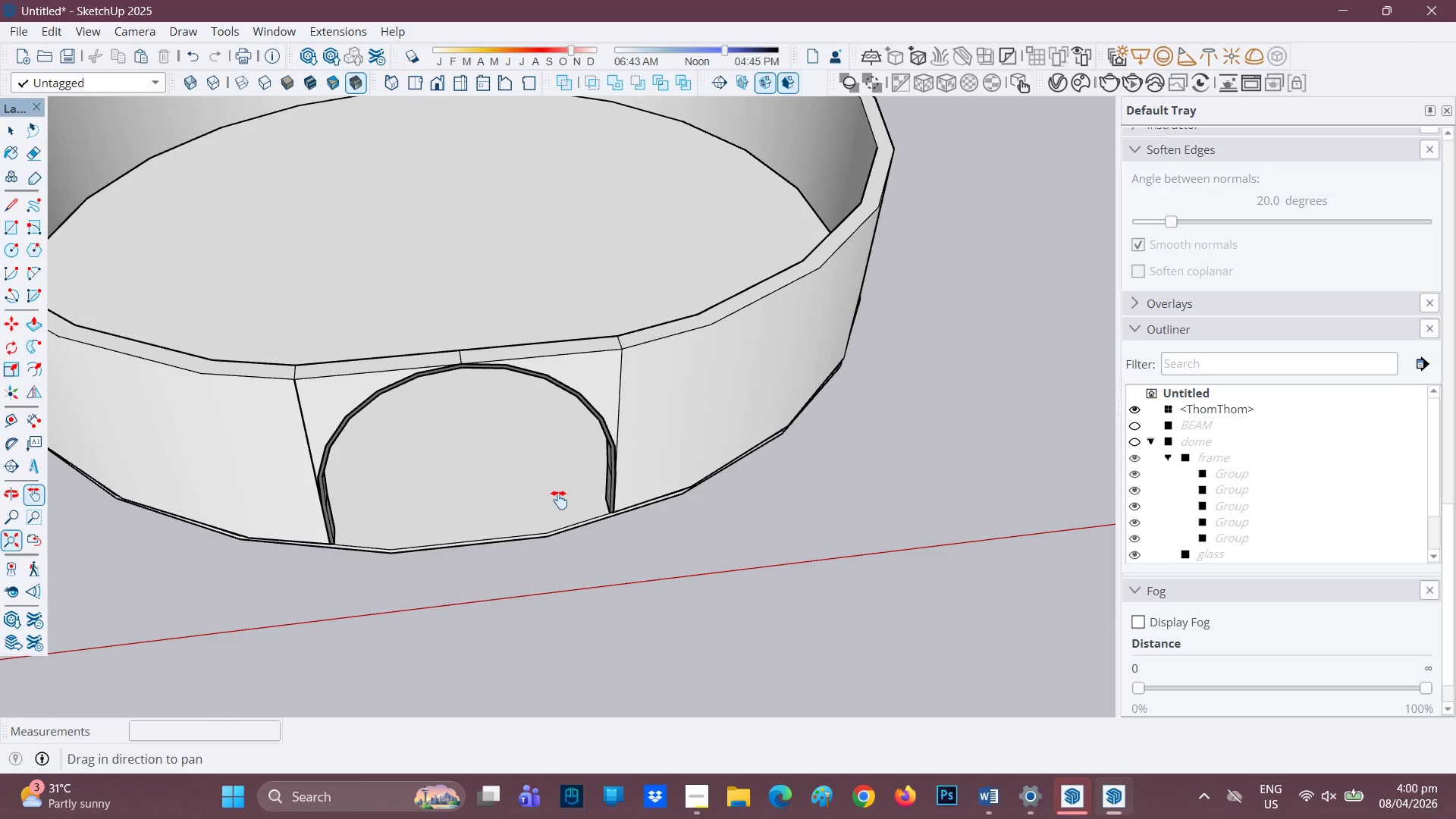 
key(Space)
 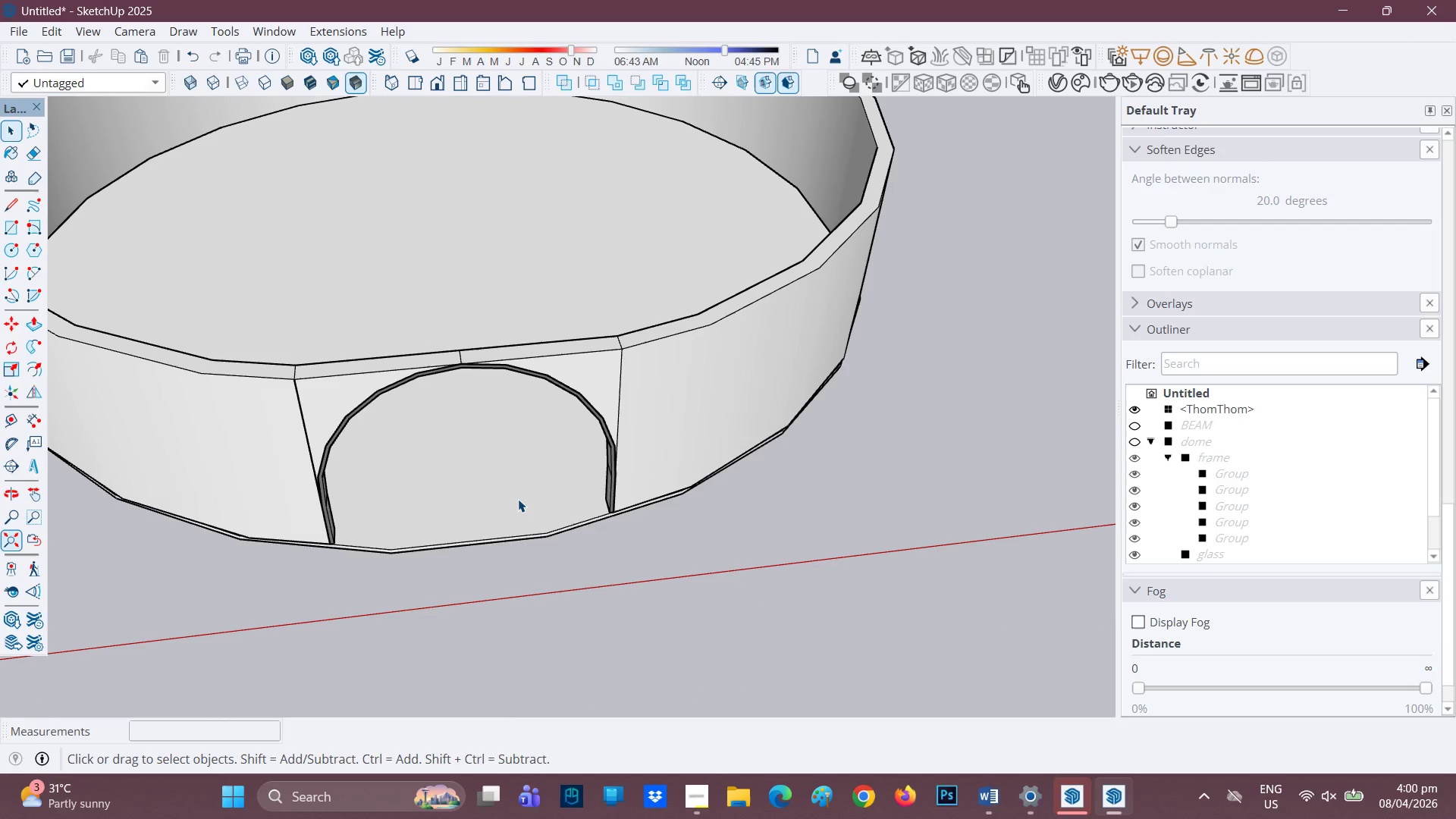 
left_click([518, 499])
 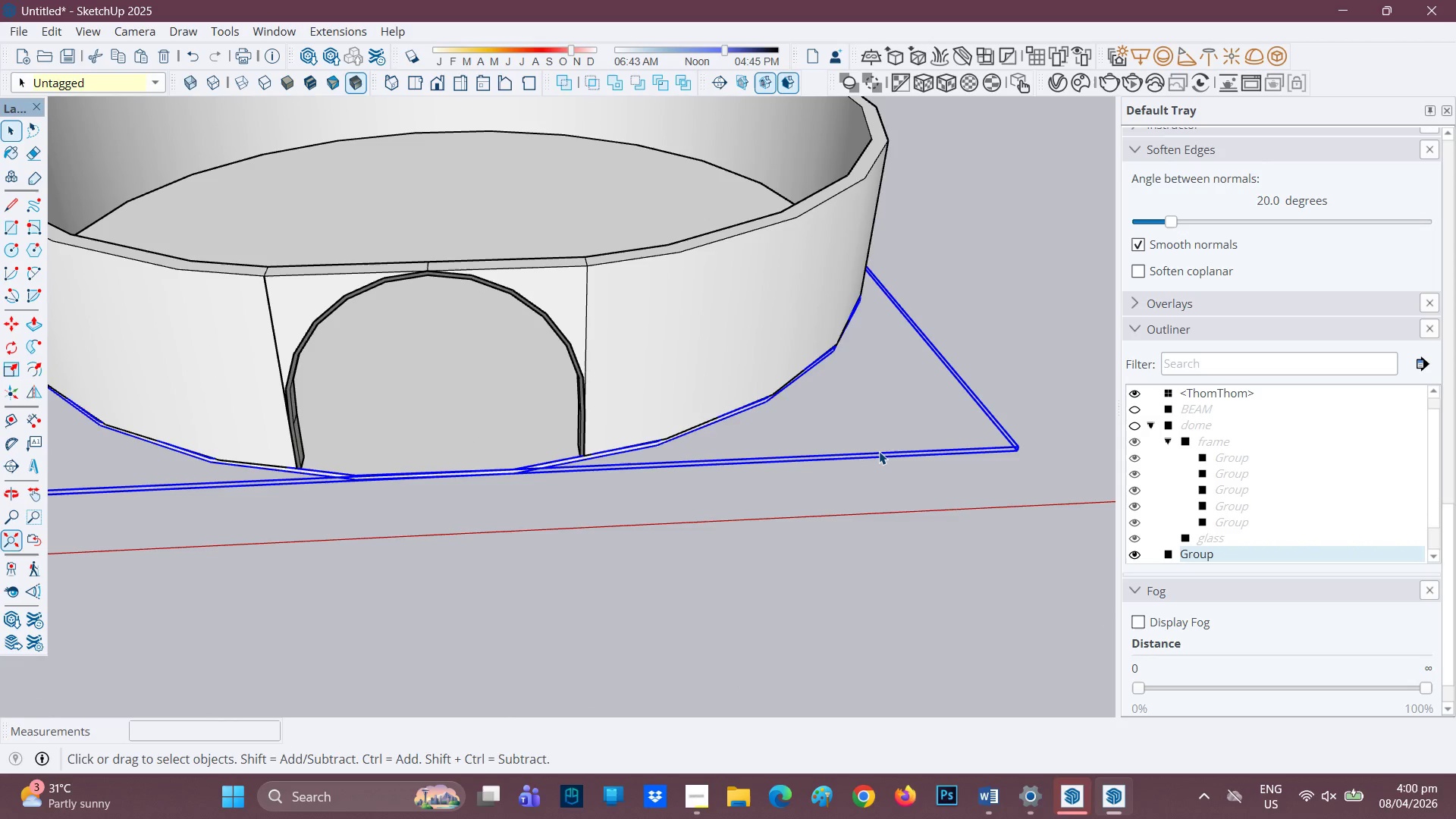 
key(L)
 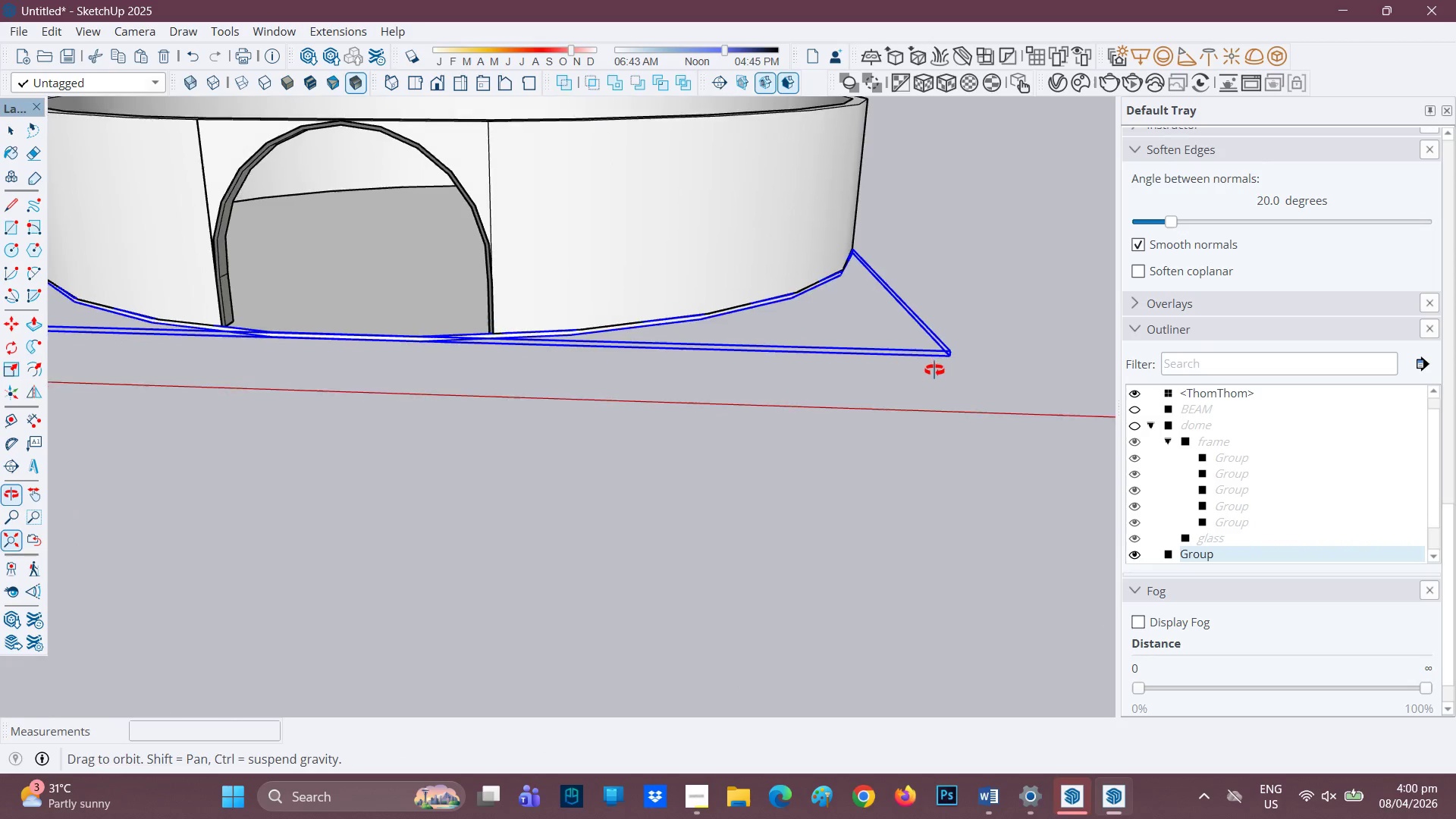 
scroll: coordinate [970, 391], scroll_direction: up, amount: 10.0
 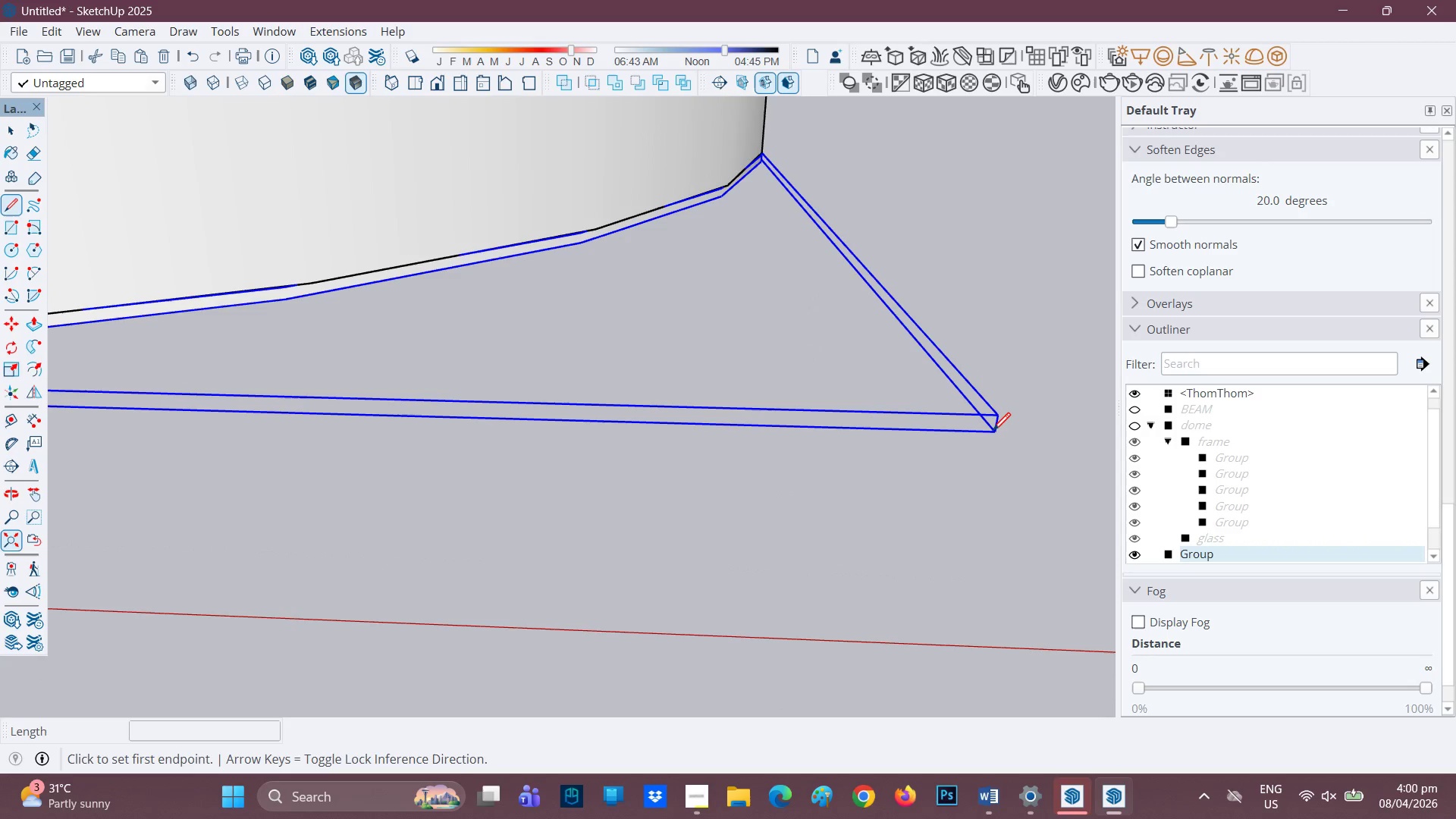 
left_click([993, 432])
 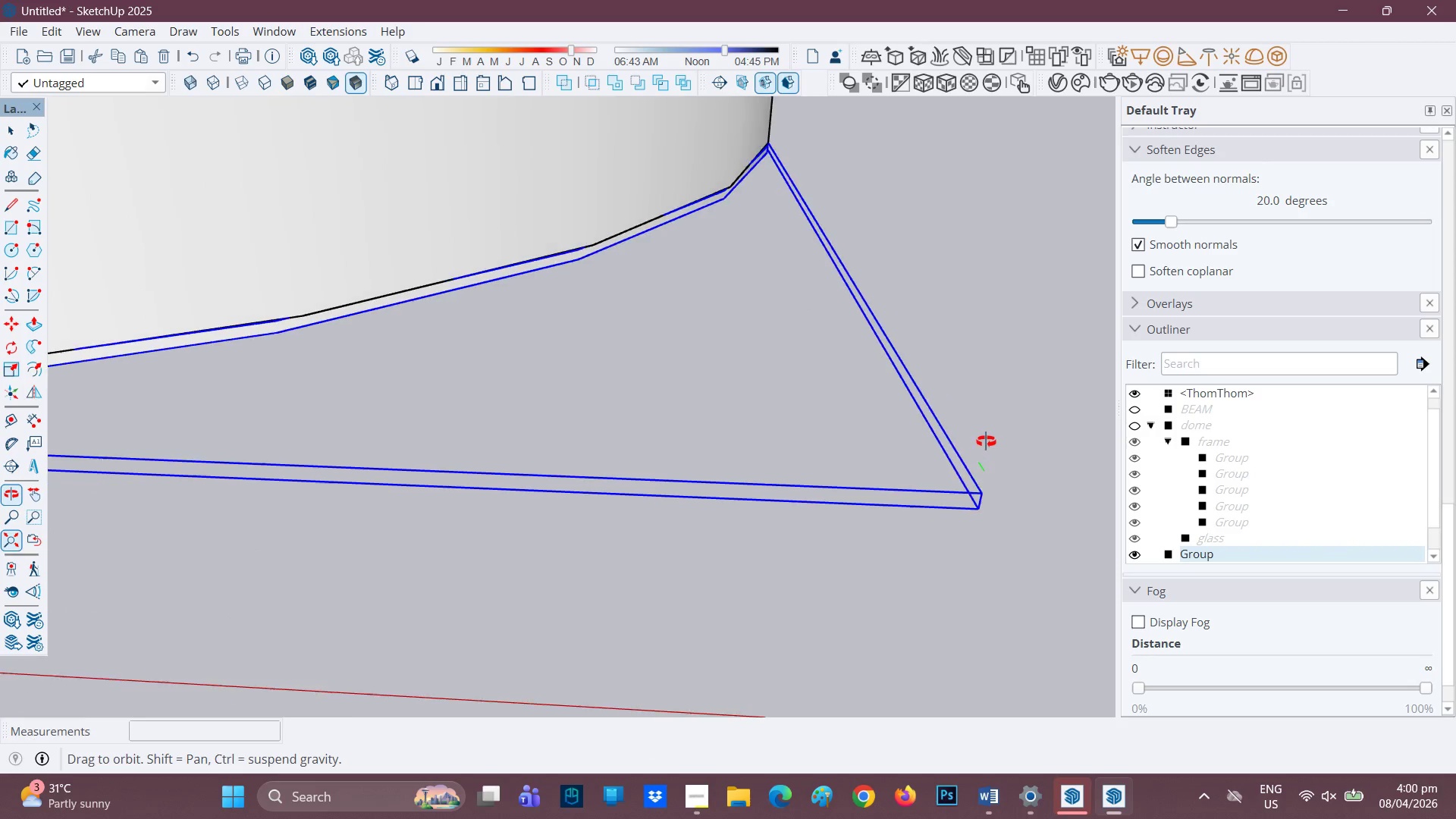 
key(H)
 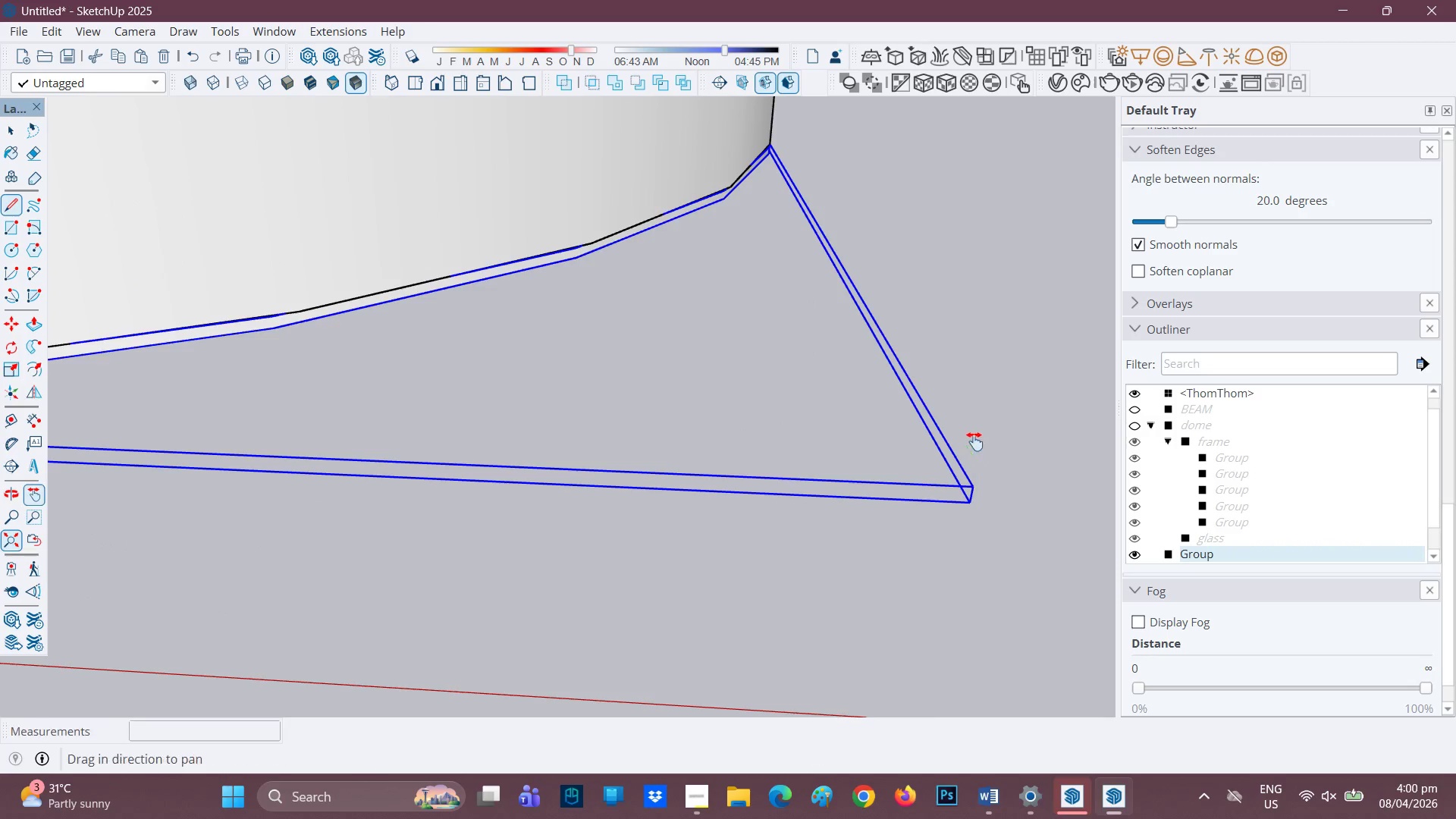 
left_click_drag(start_coordinate=[974, 441], to_coordinate=[827, 340])
 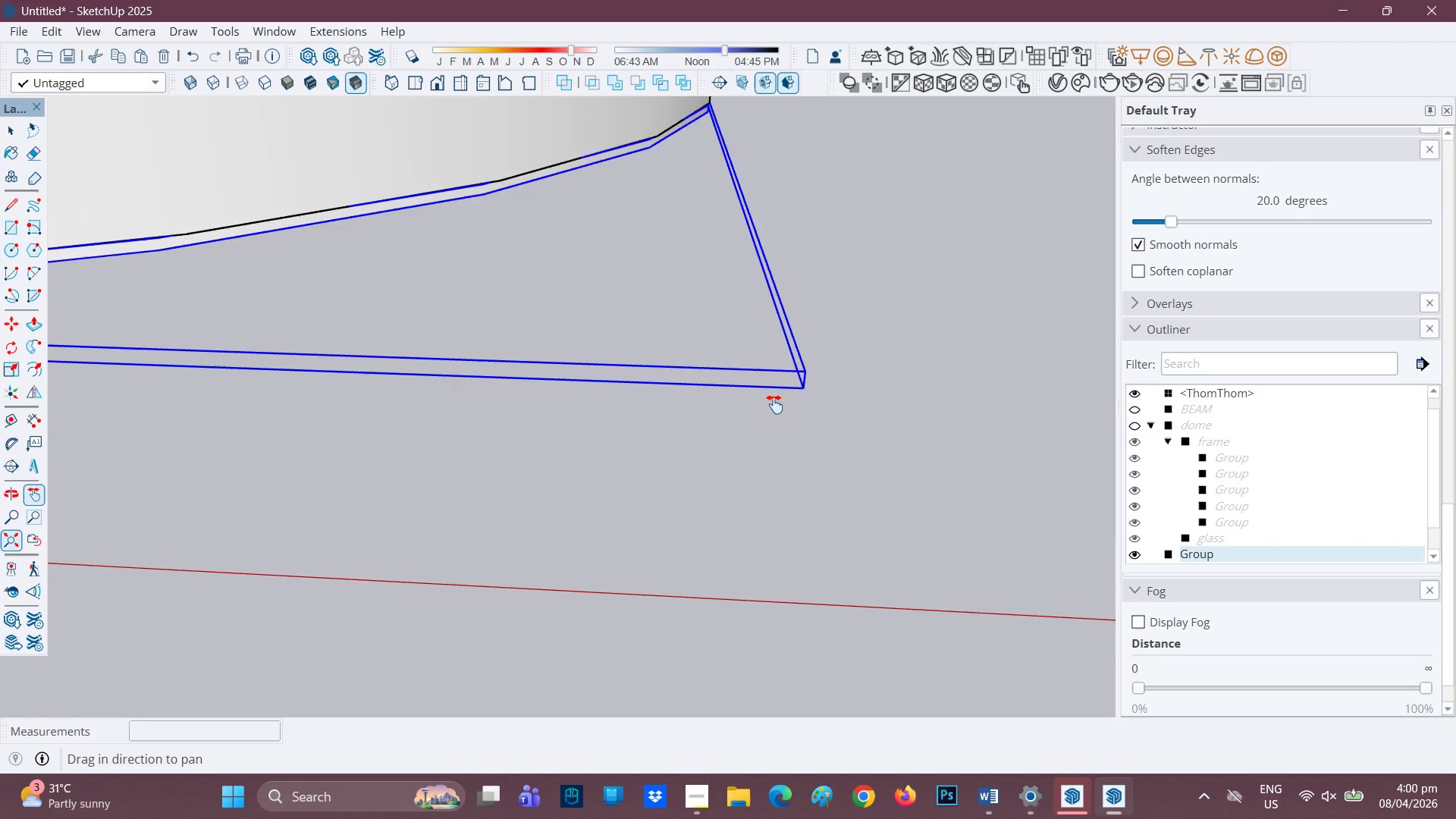 
scroll: coordinate [811, 394], scroll_direction: up, amount: 4.0
 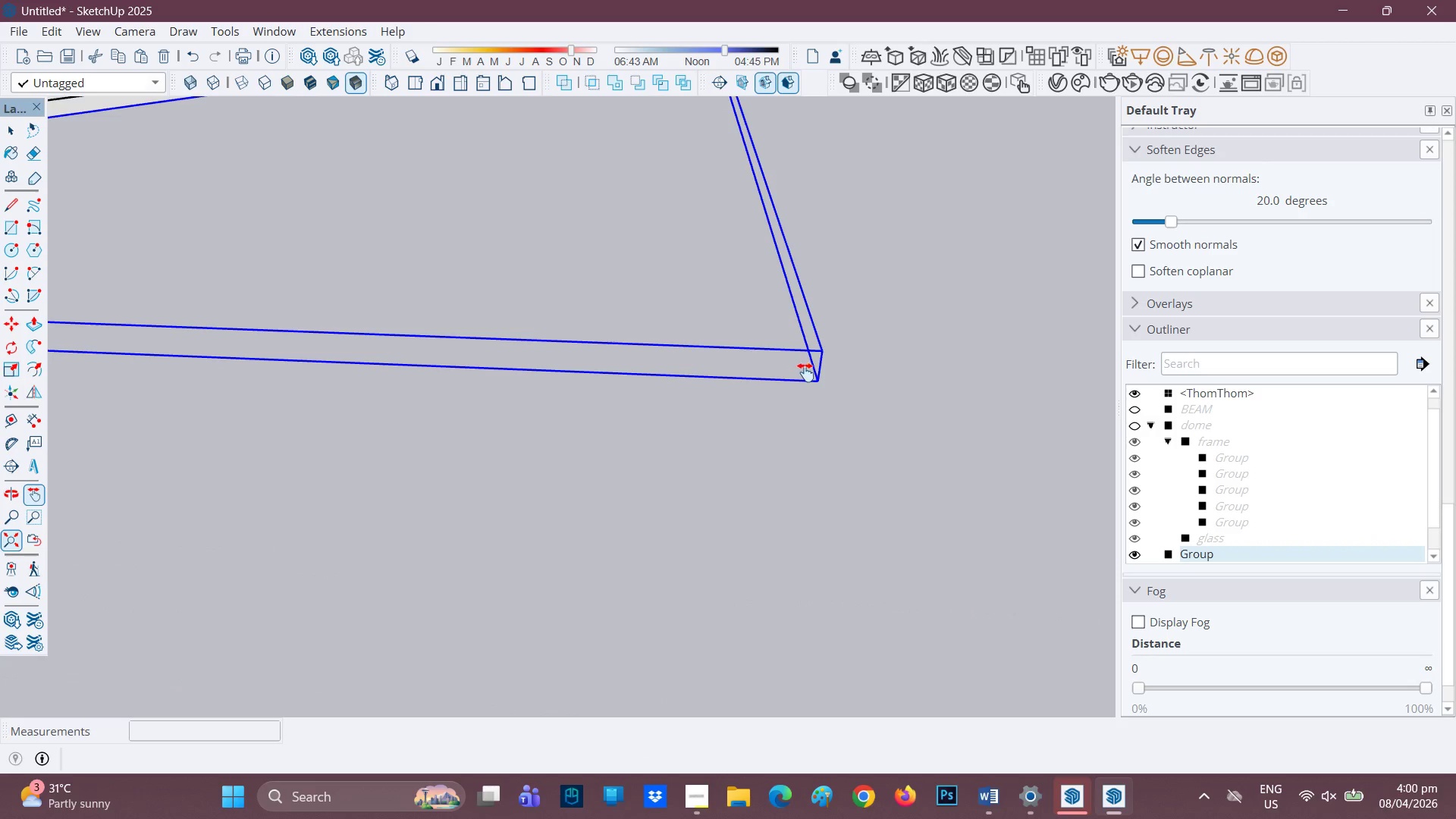 
key(L)
 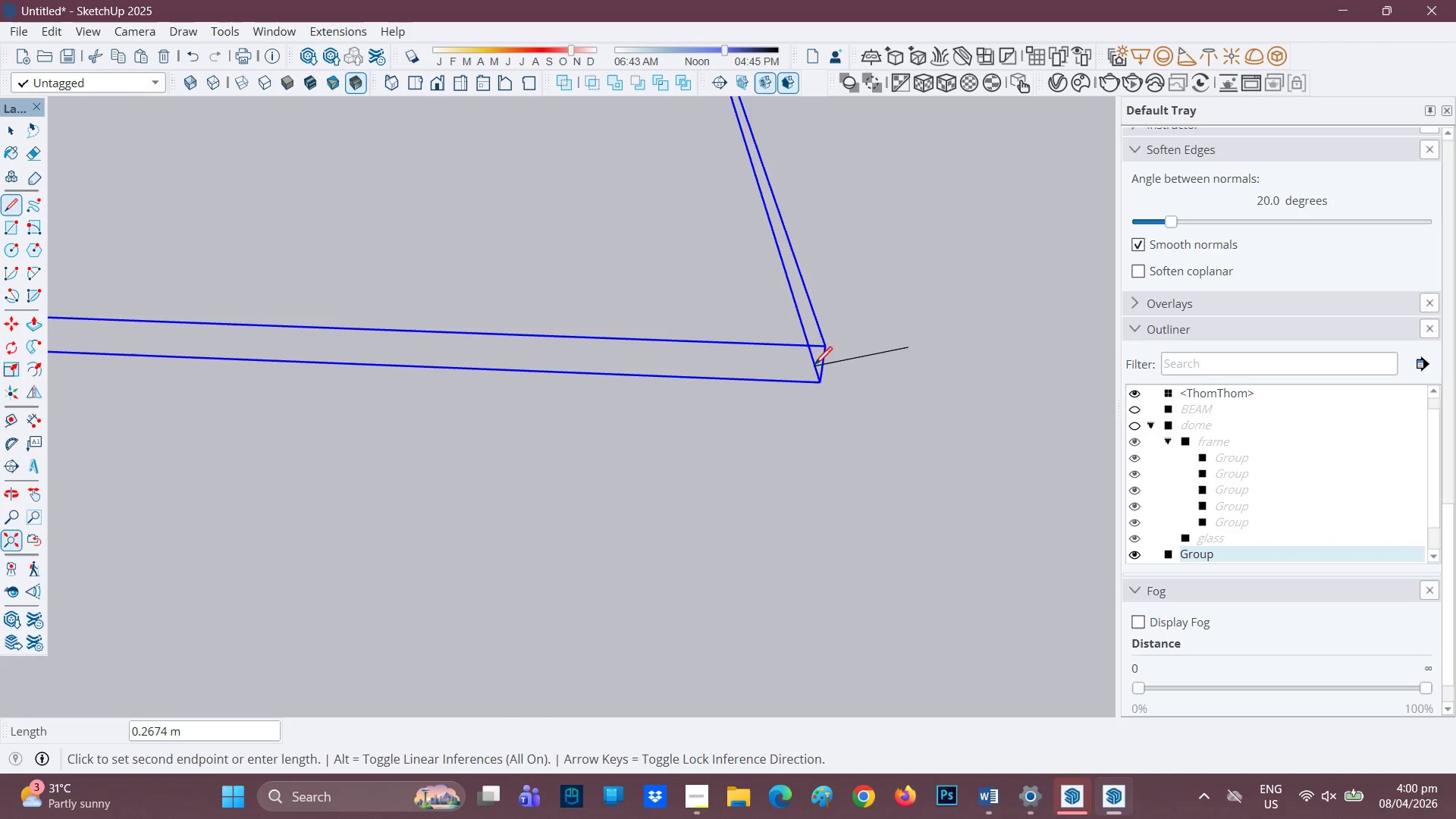 
scroll: coordinate [821, 369], scroll_direction: up, amount: 2.0
 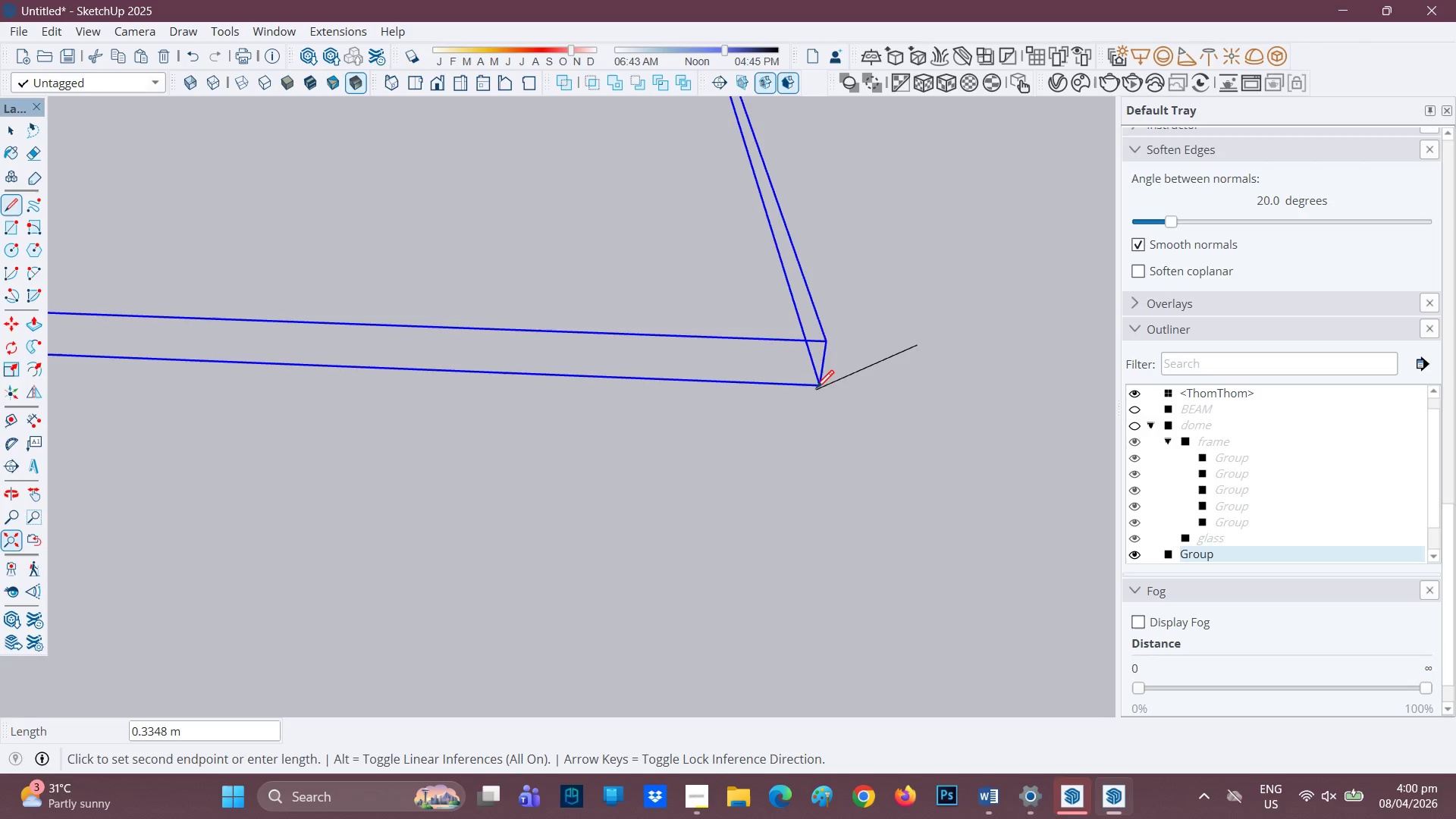 
key(Space)
 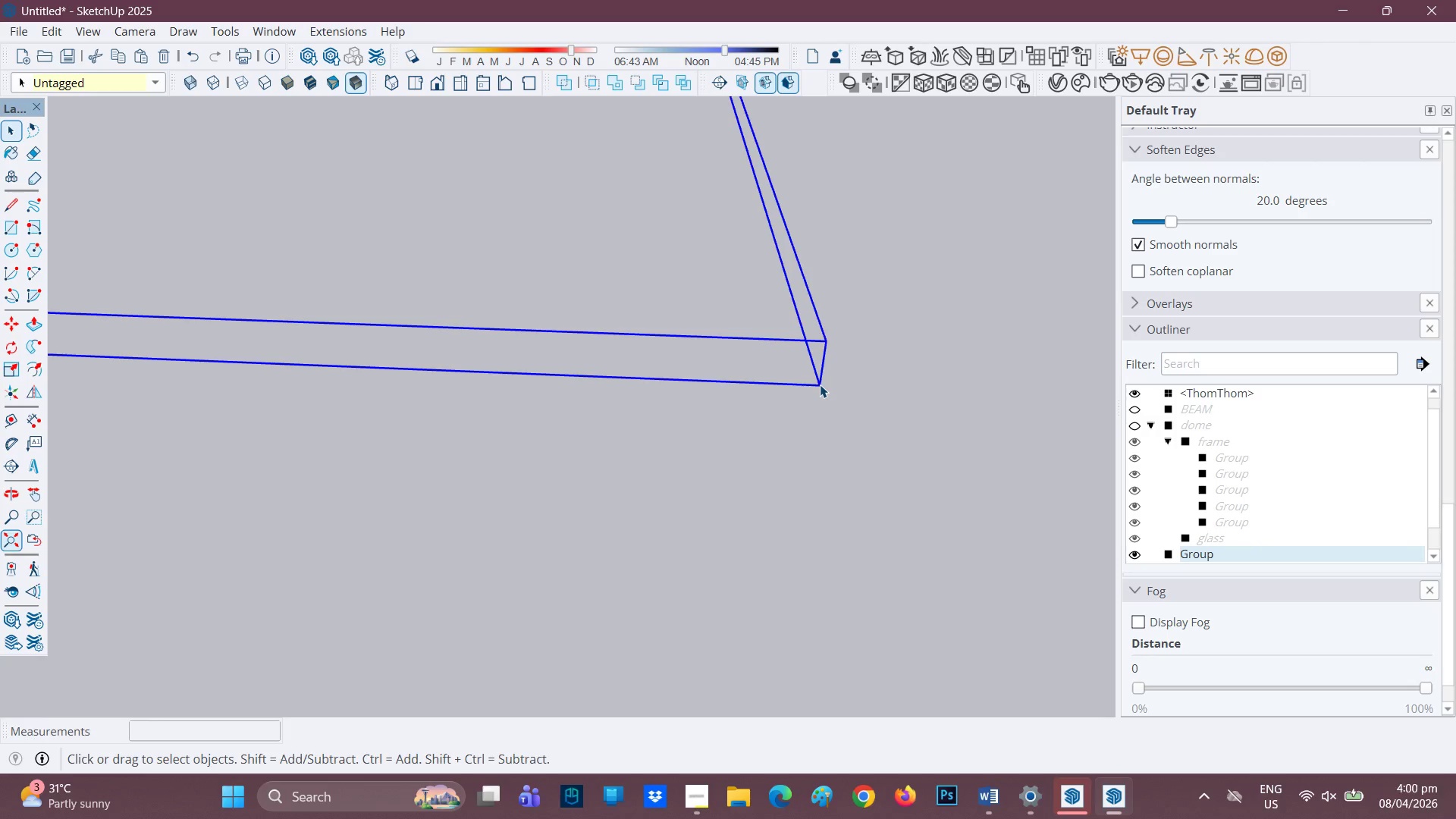 
key(L)
 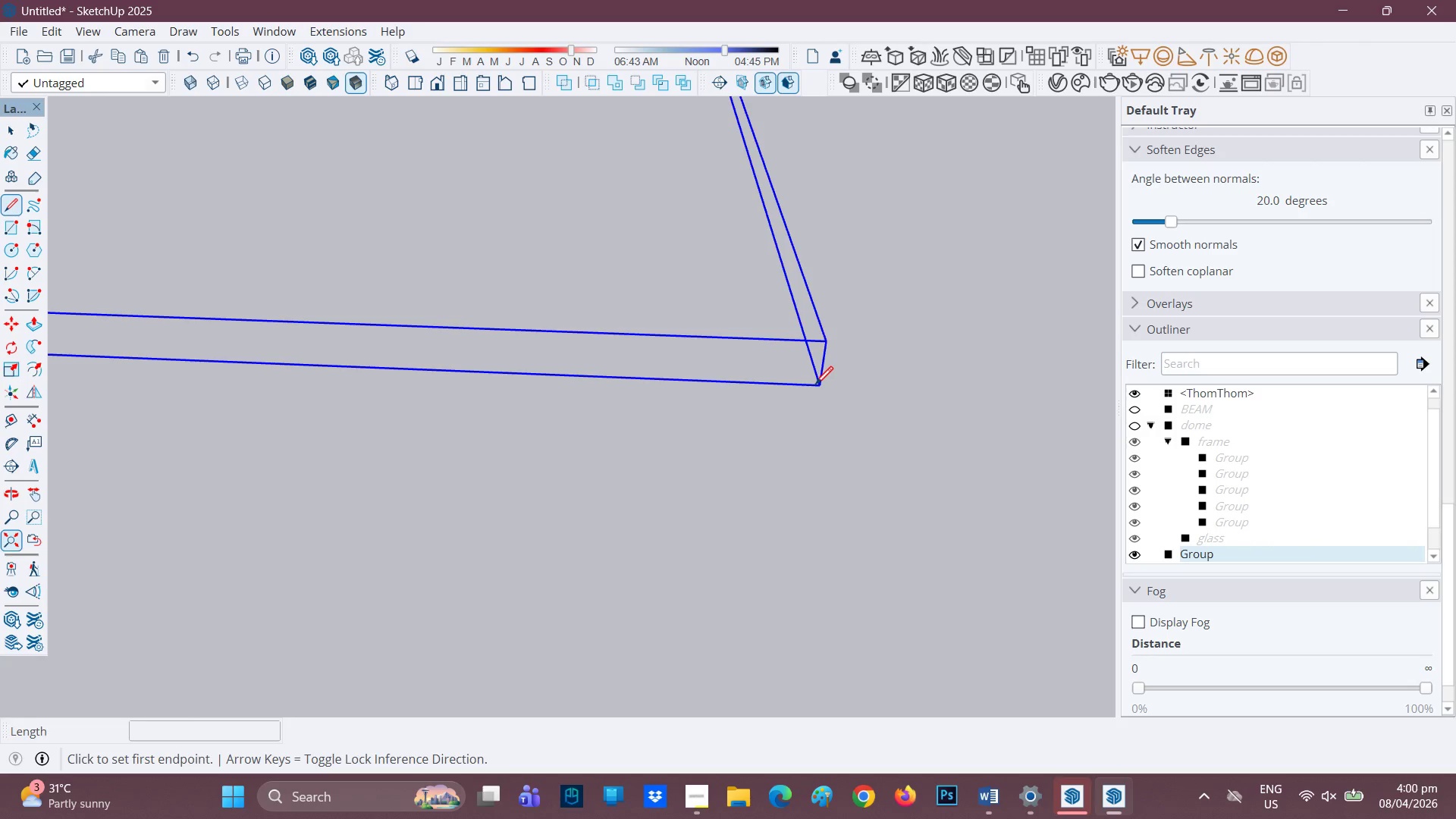 
scroll: coordinate [817, 384], scroll_direction: up, amount: 1.0
 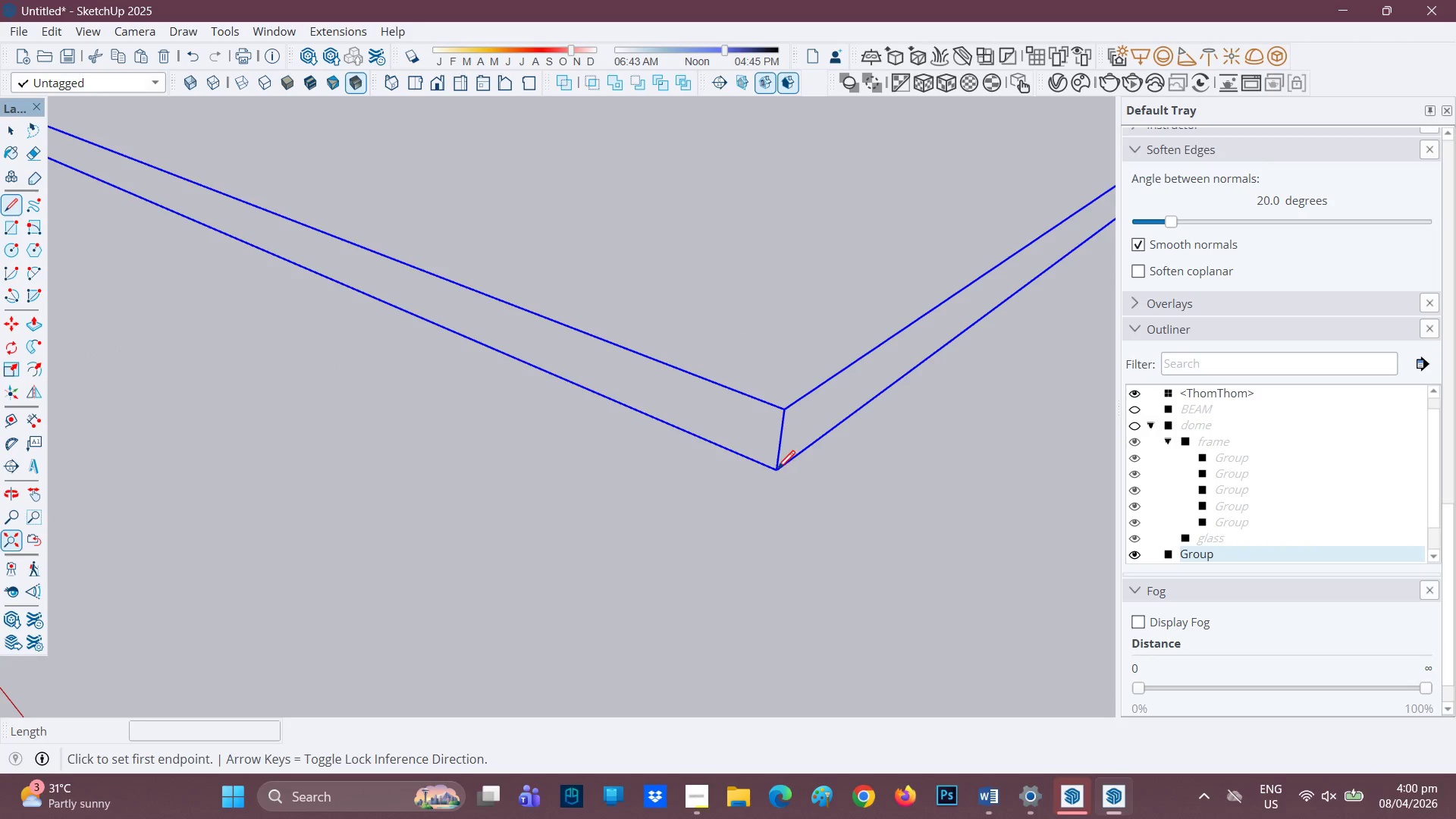 
left_click([777, 470])
 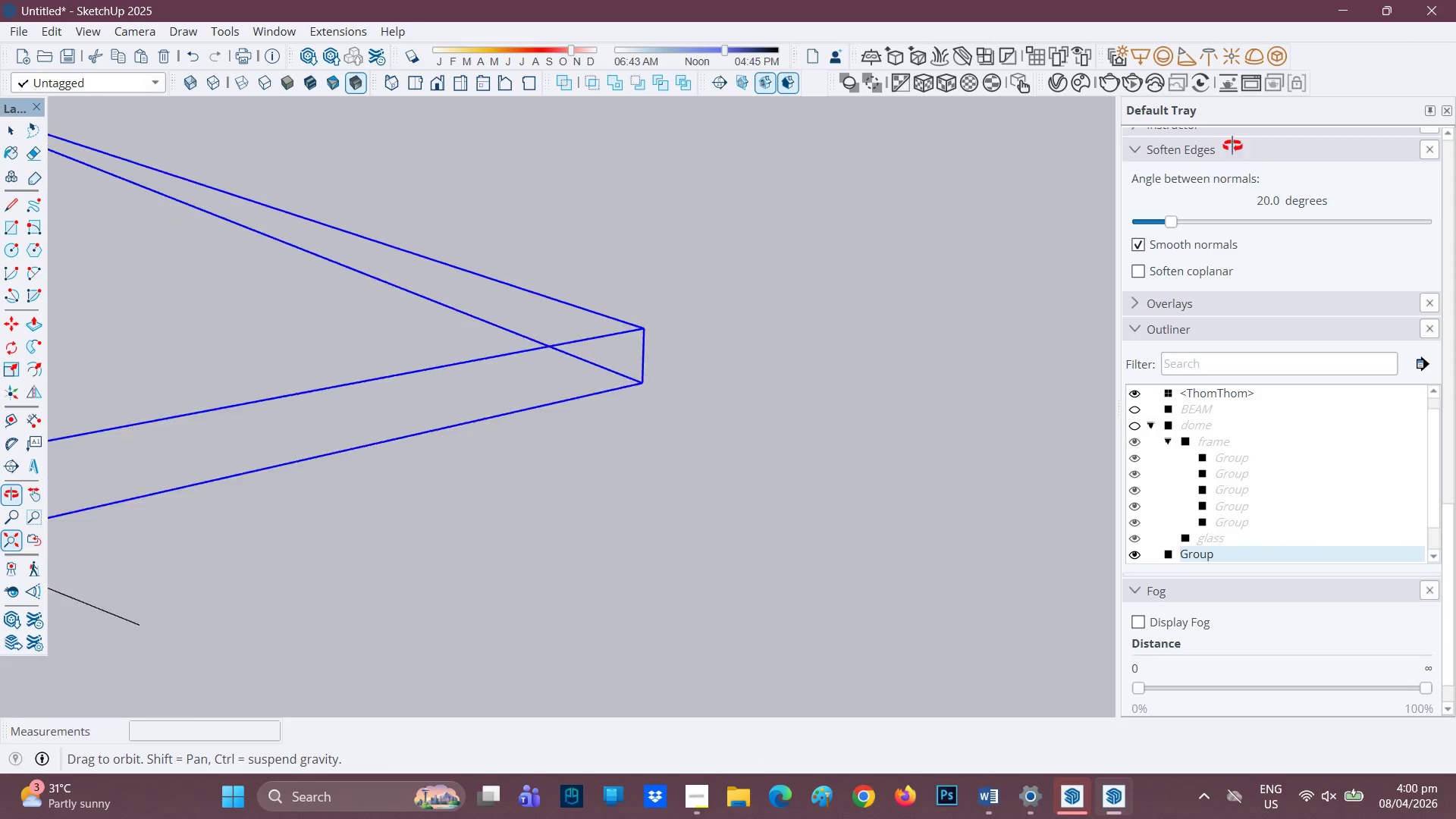 
key(Space)
 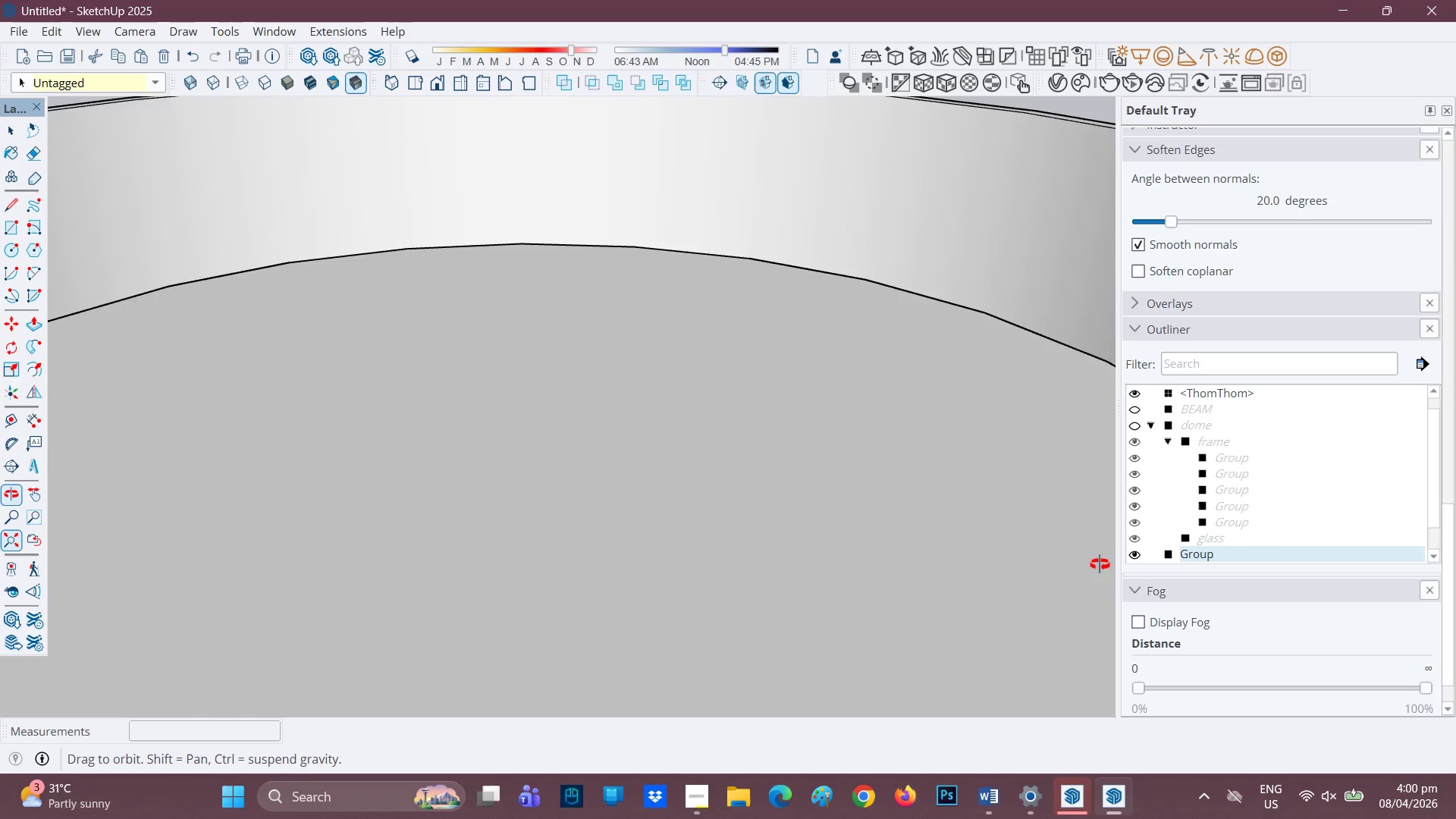 
scroll: coordinate [400, 468], scroll_direction: down, amount: 10.0
 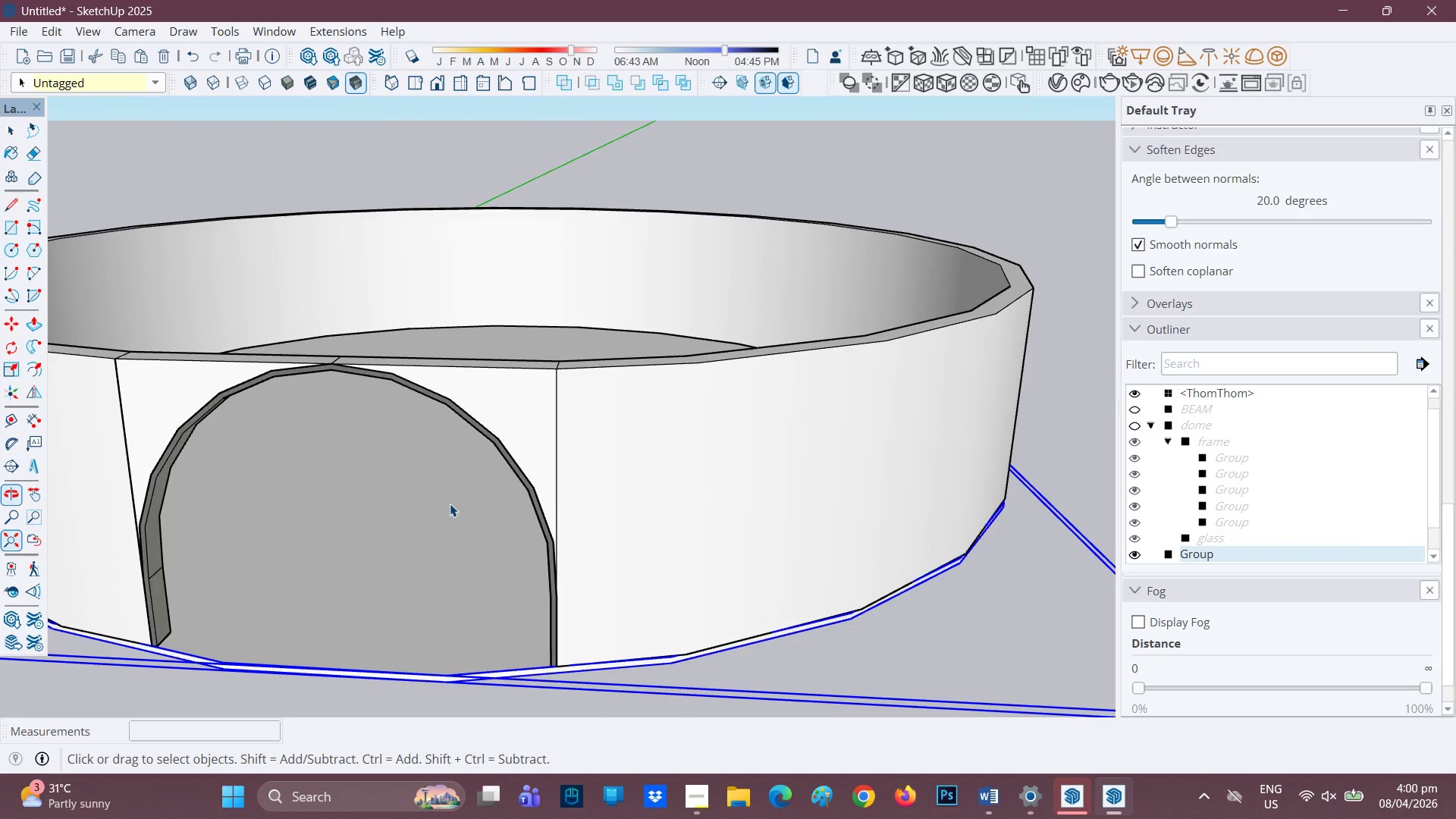 
key(H)
 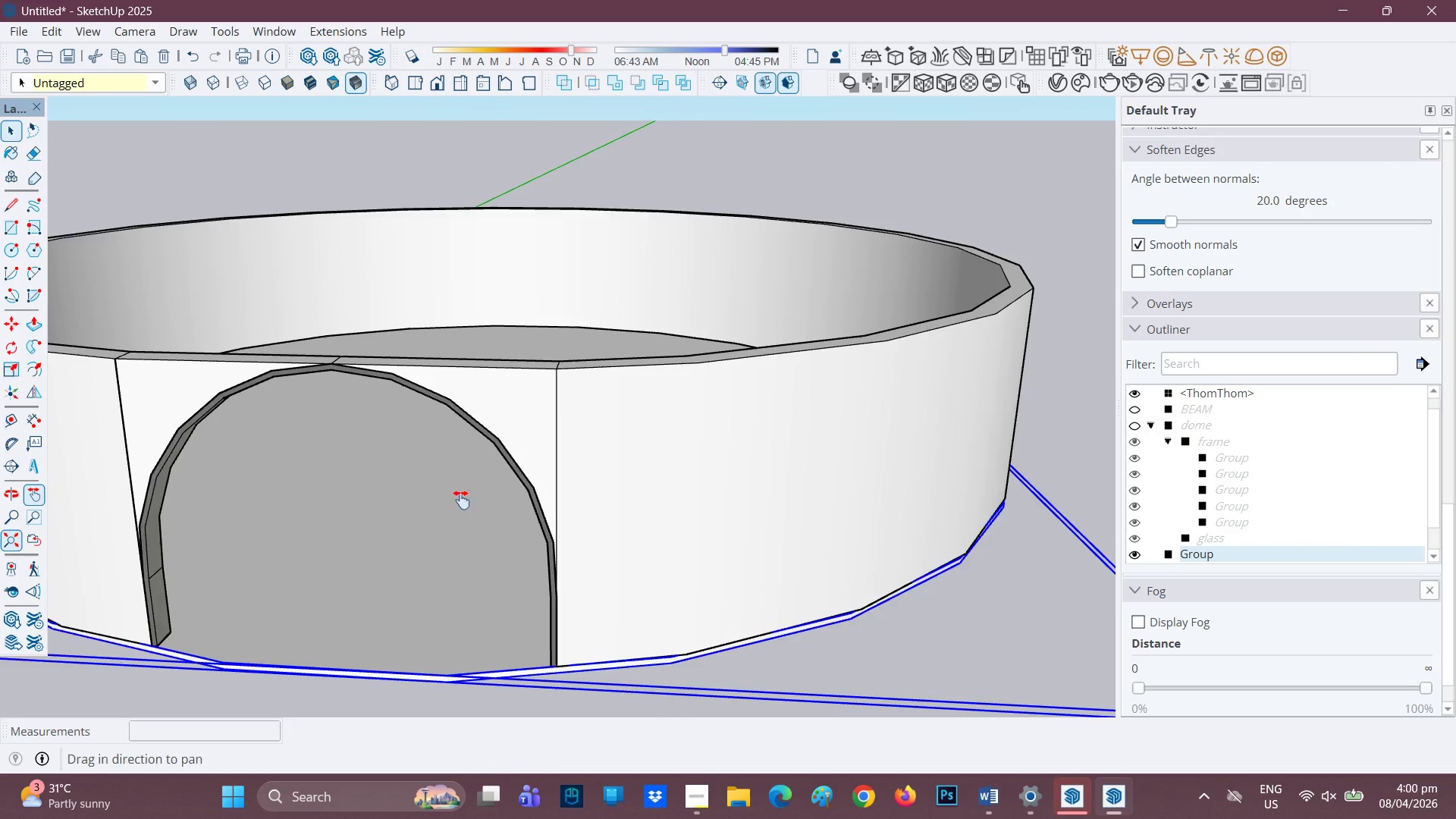 
left_click_drag(start_coordinate=[466, 492], to_coordinate=[581, 272])
 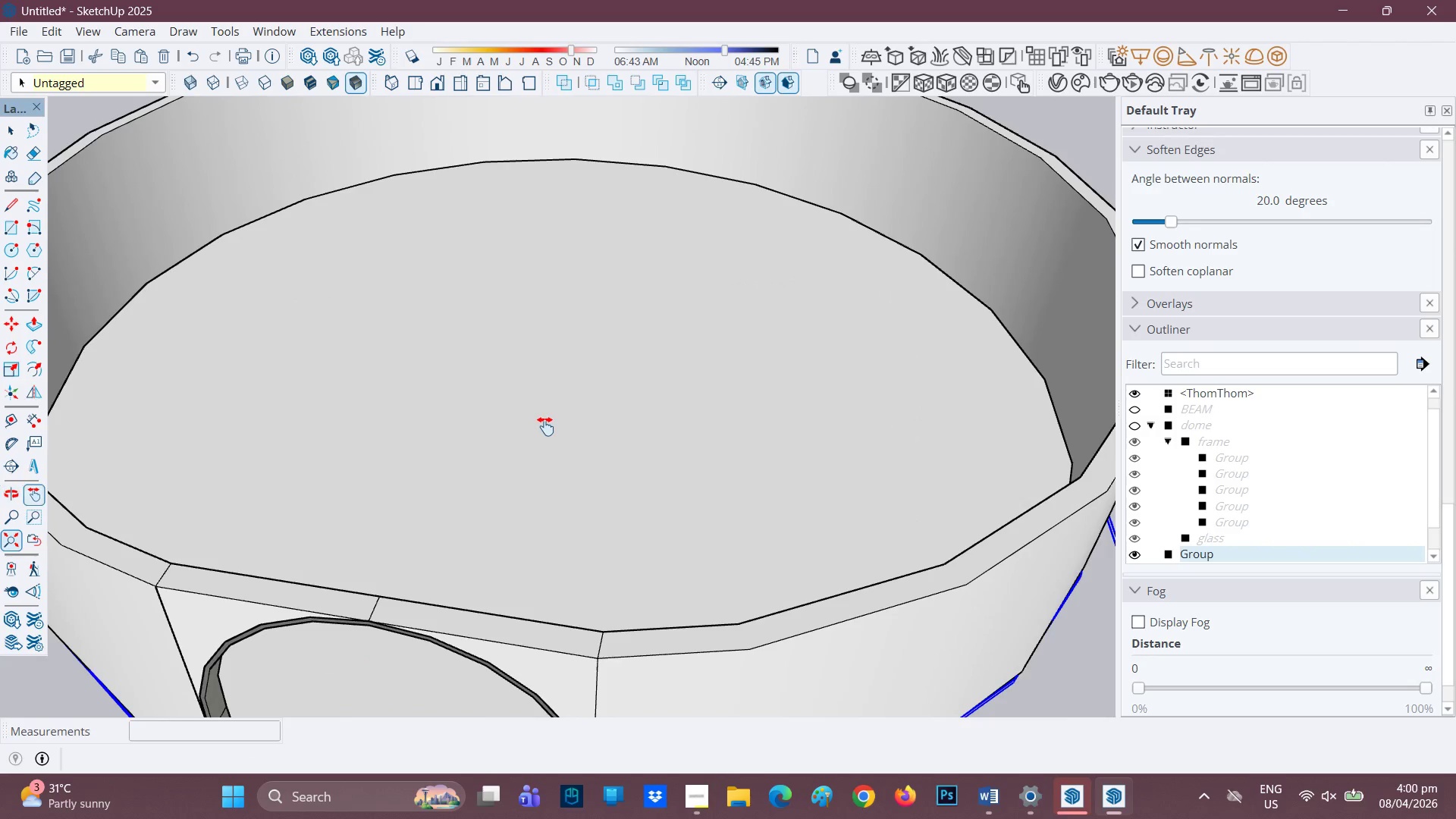 
key(H)
 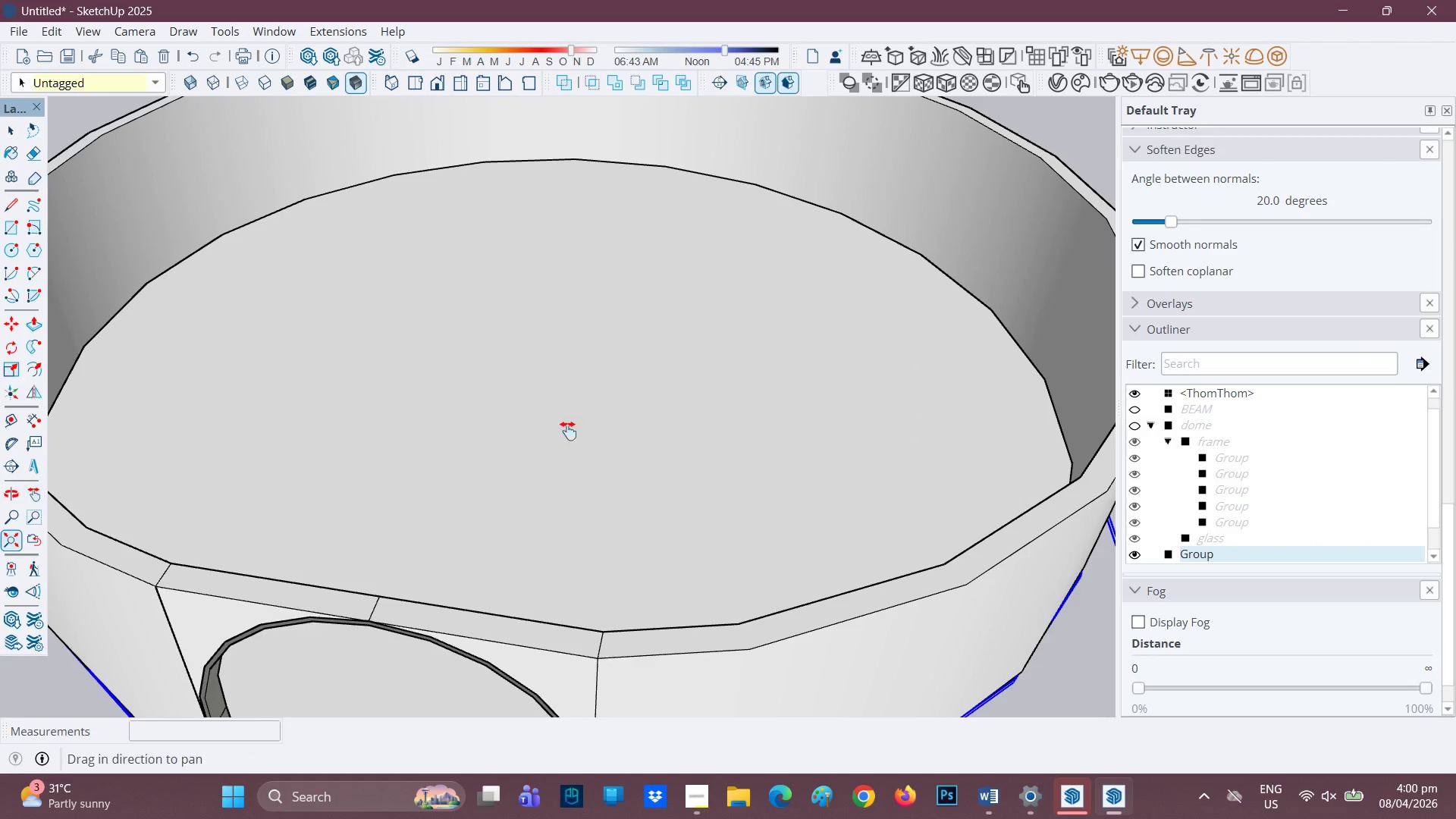 
left_click_drag(start_coordinate=[569, 430], to_coordinate=[673, 230])
 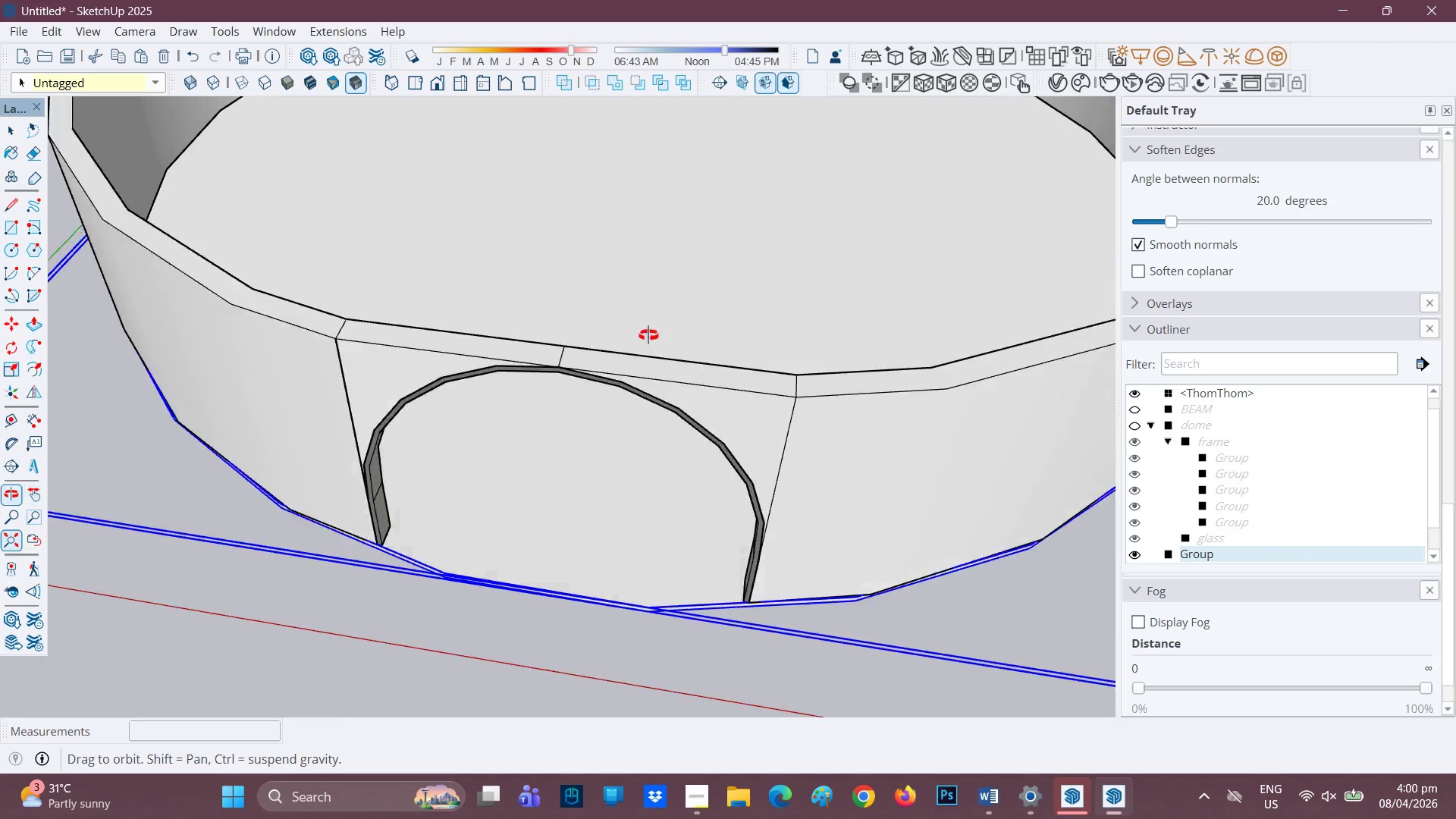 
scroll: coordinate [623, 366], scroll_direction: down, amount: 10.0
 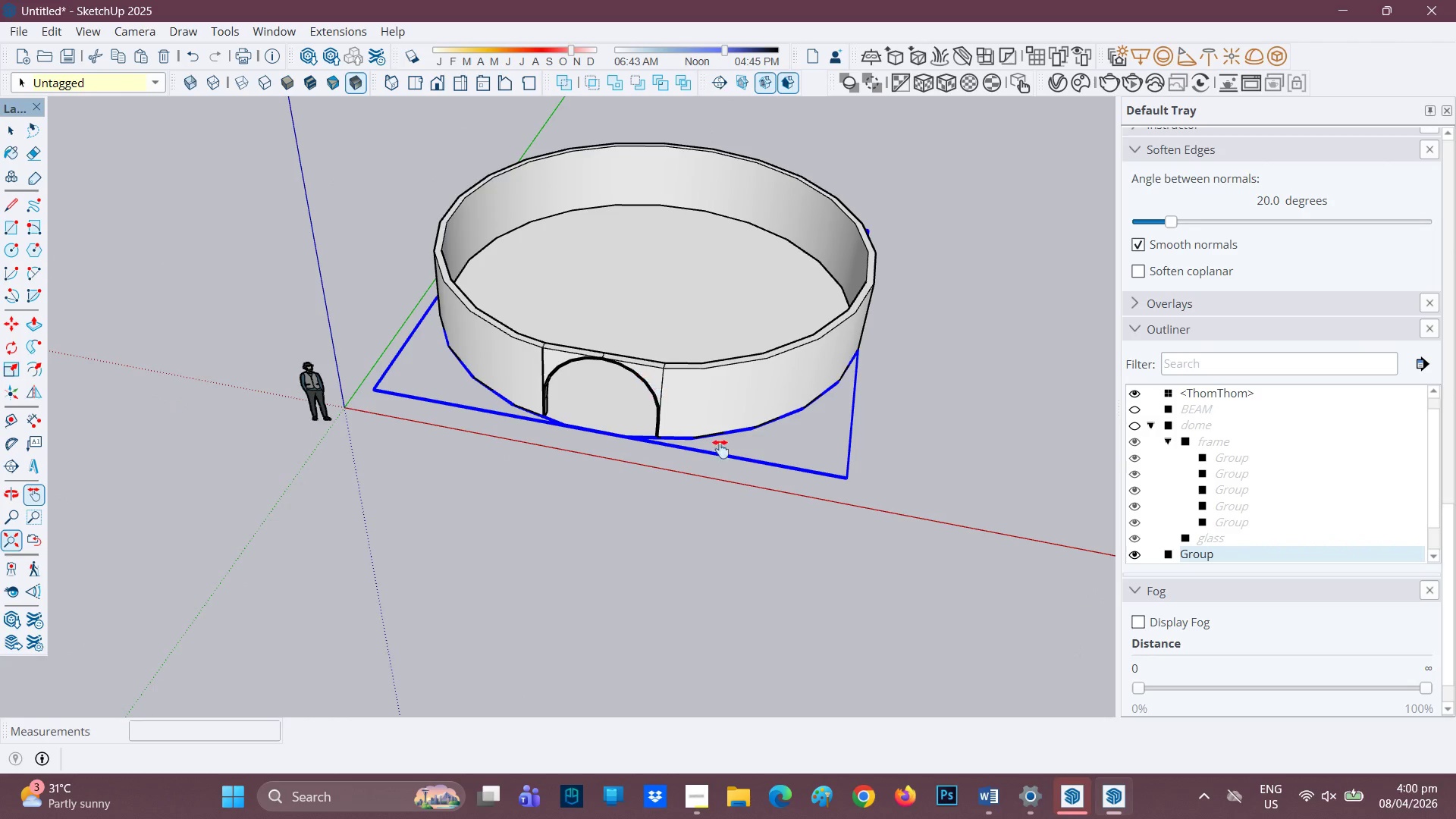 
scroll: coordinate [874, 500], scroll_direction: up, amount: 7.0
 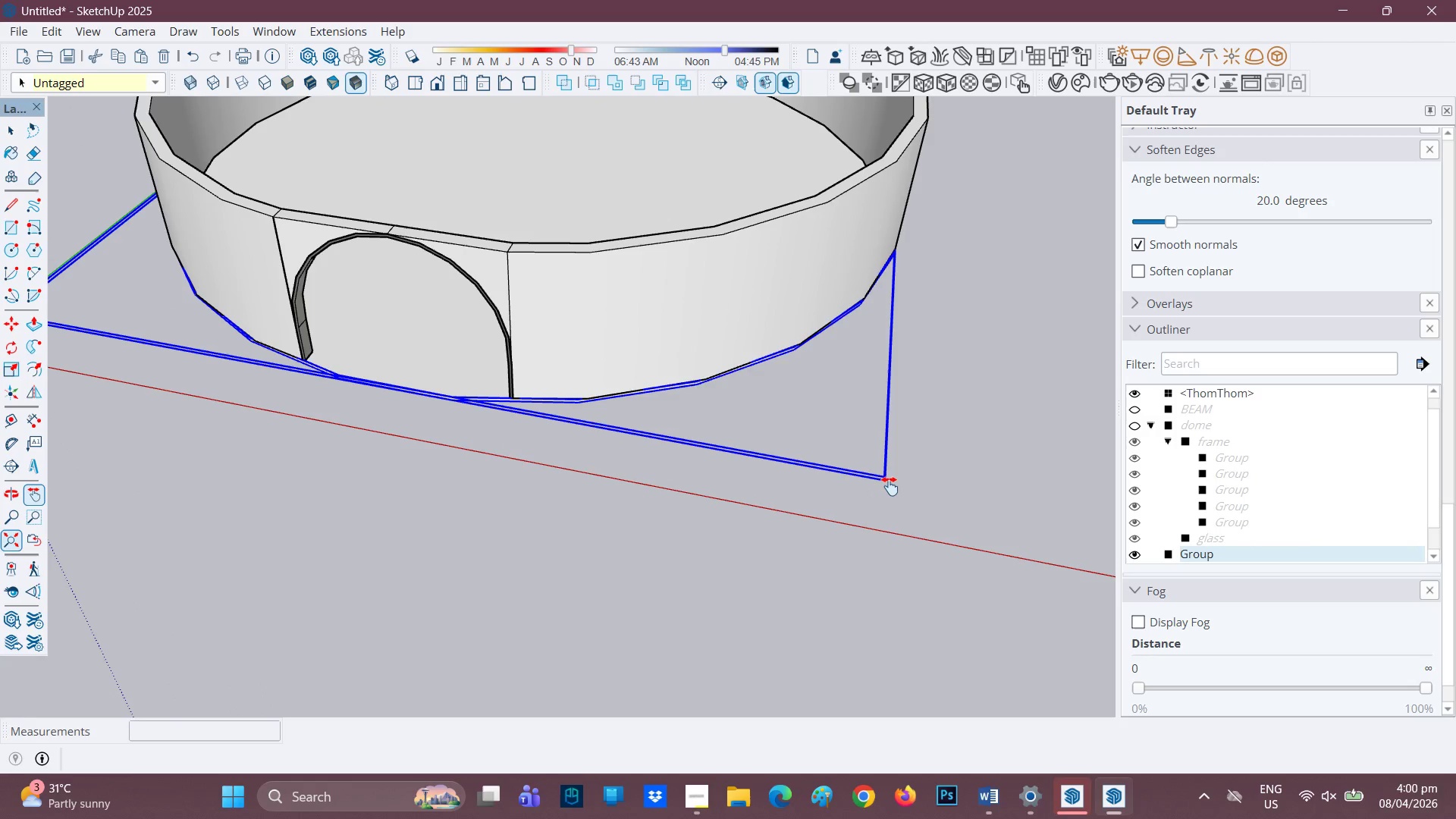 
key(M)
 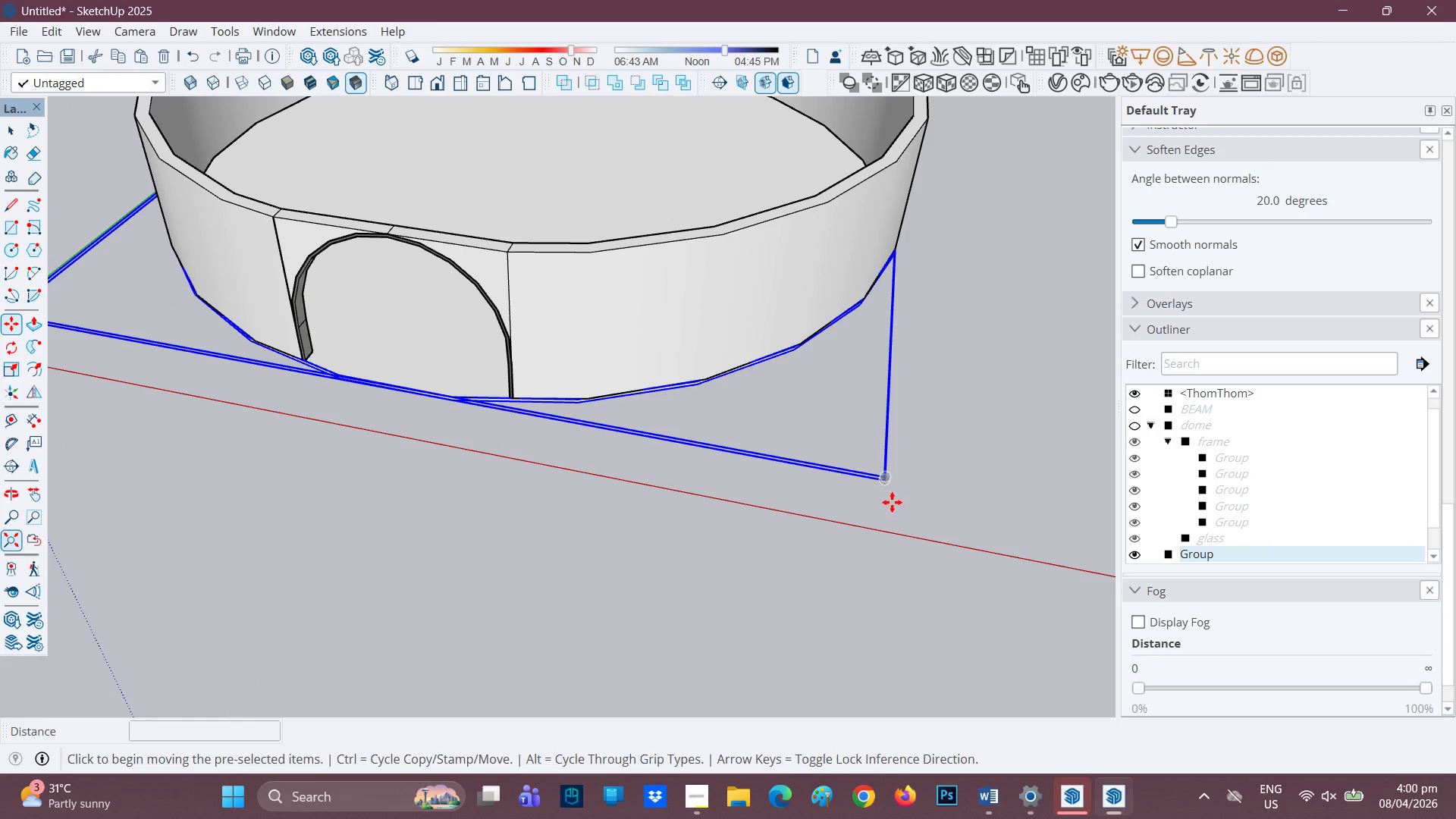 
scroll: coordinate [898, 495], scroll_direction: up, amount: 1.0
 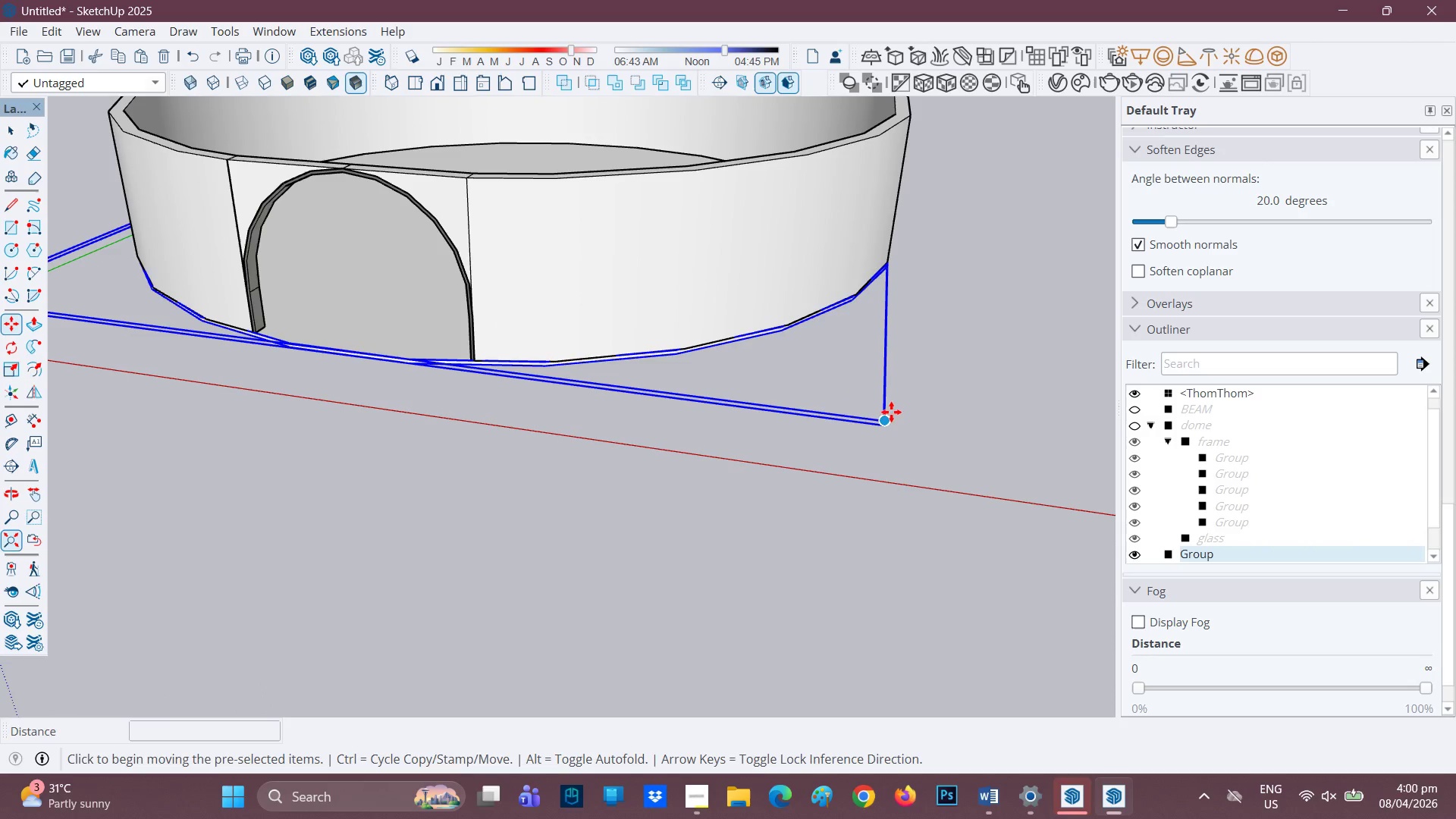 
left_click([887, 416])
 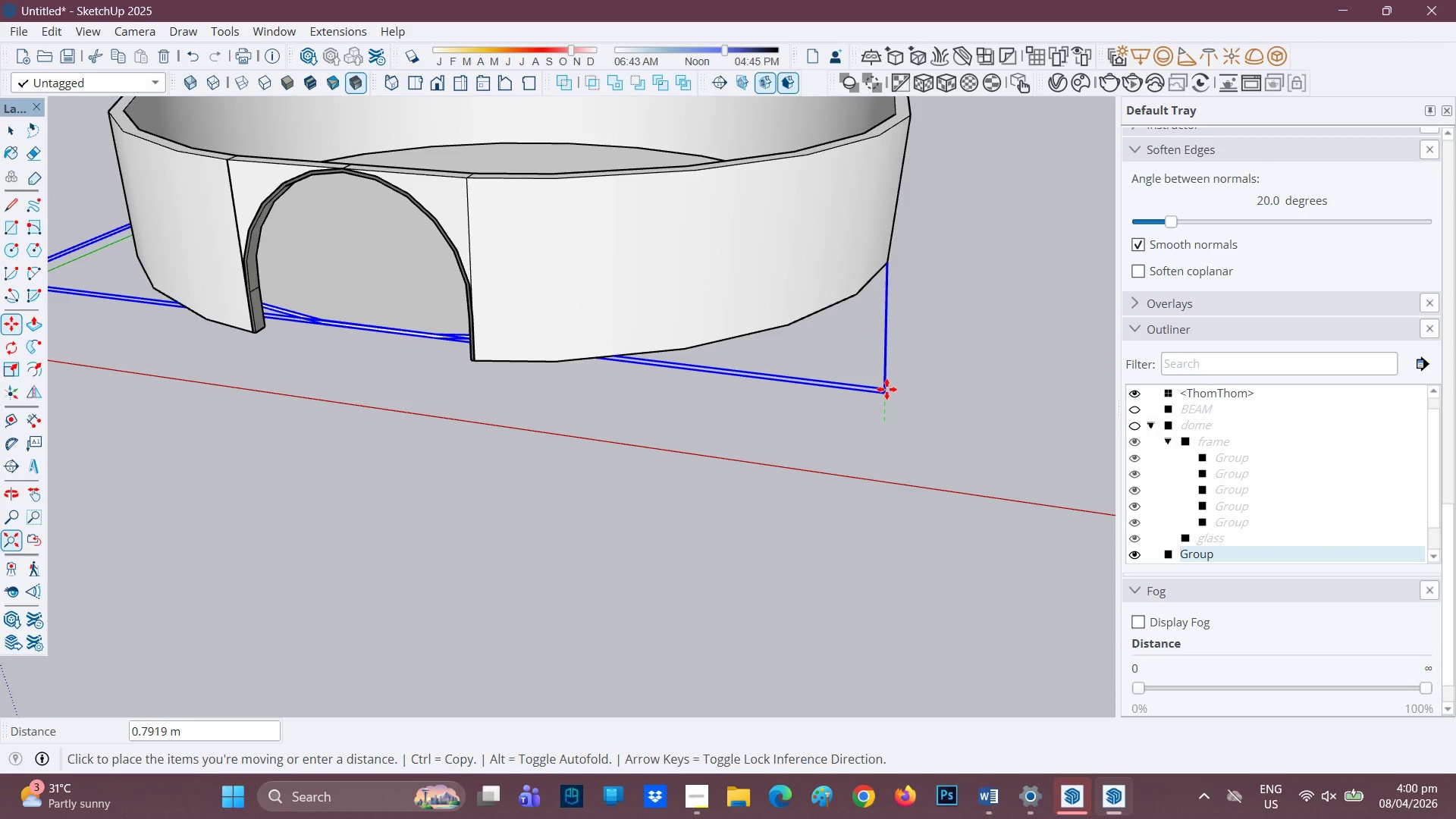 
key(Control+ControlRight)
 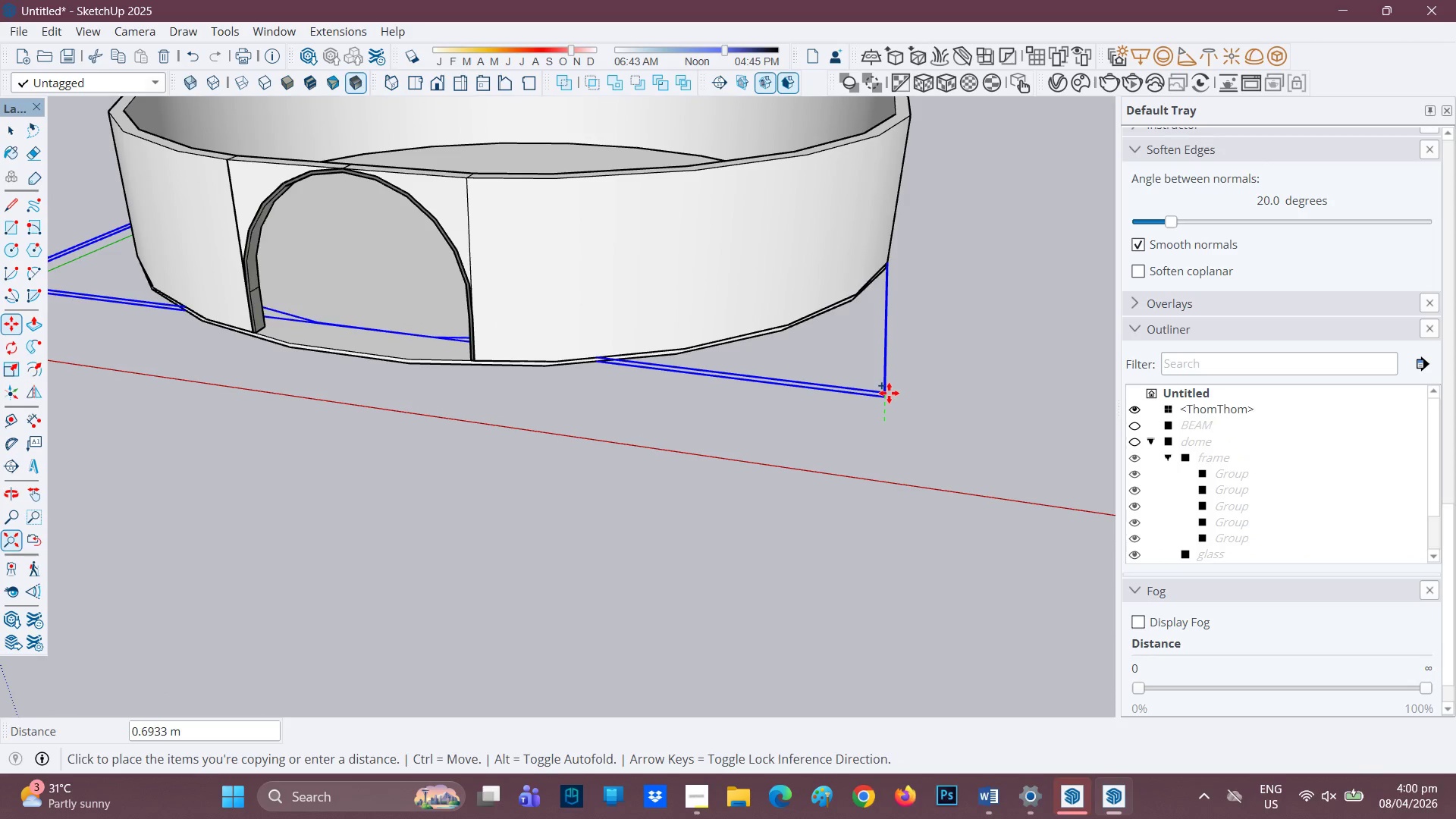 
mouse_move([883, 386])